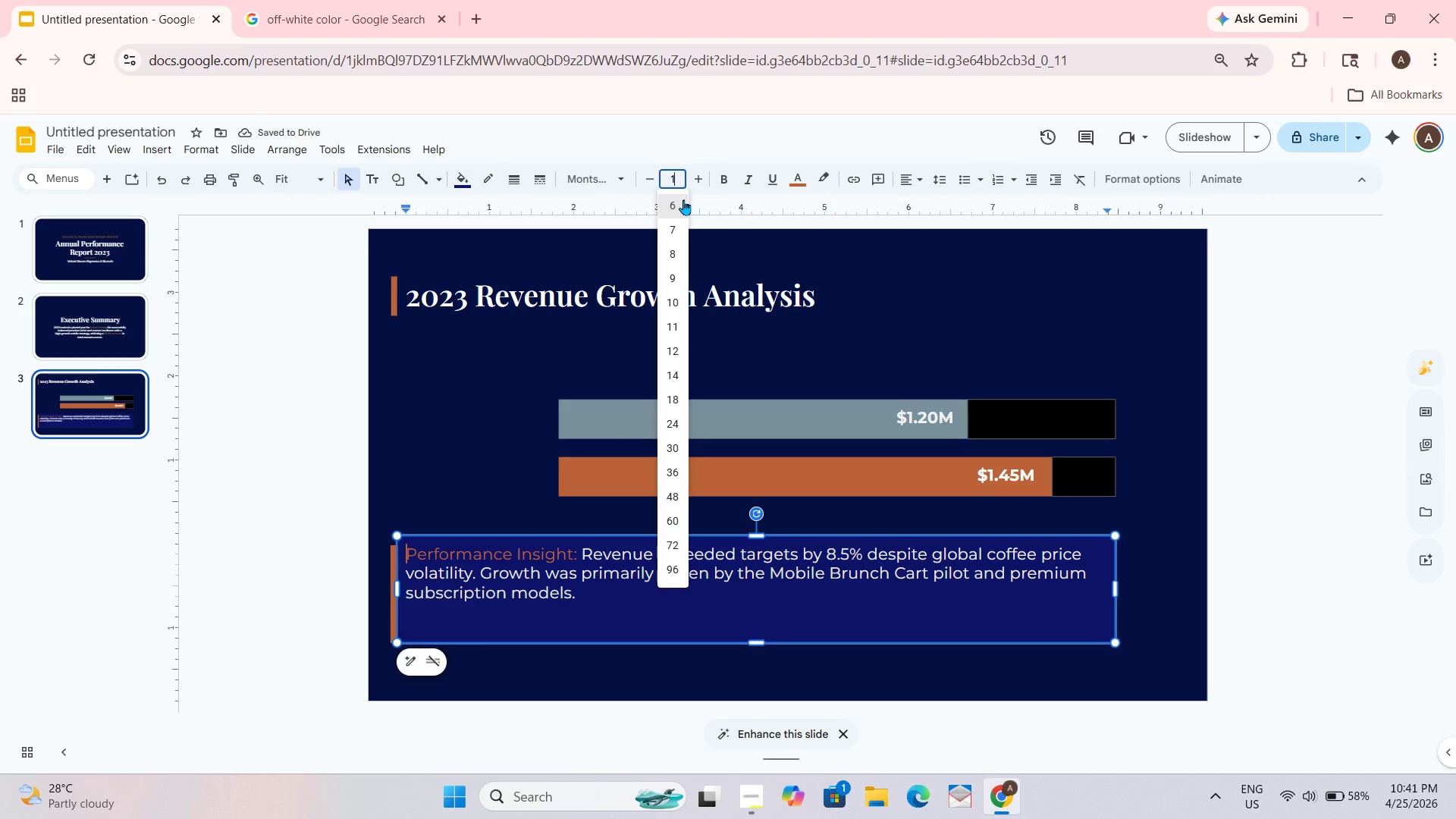 
key(Numpad0)
 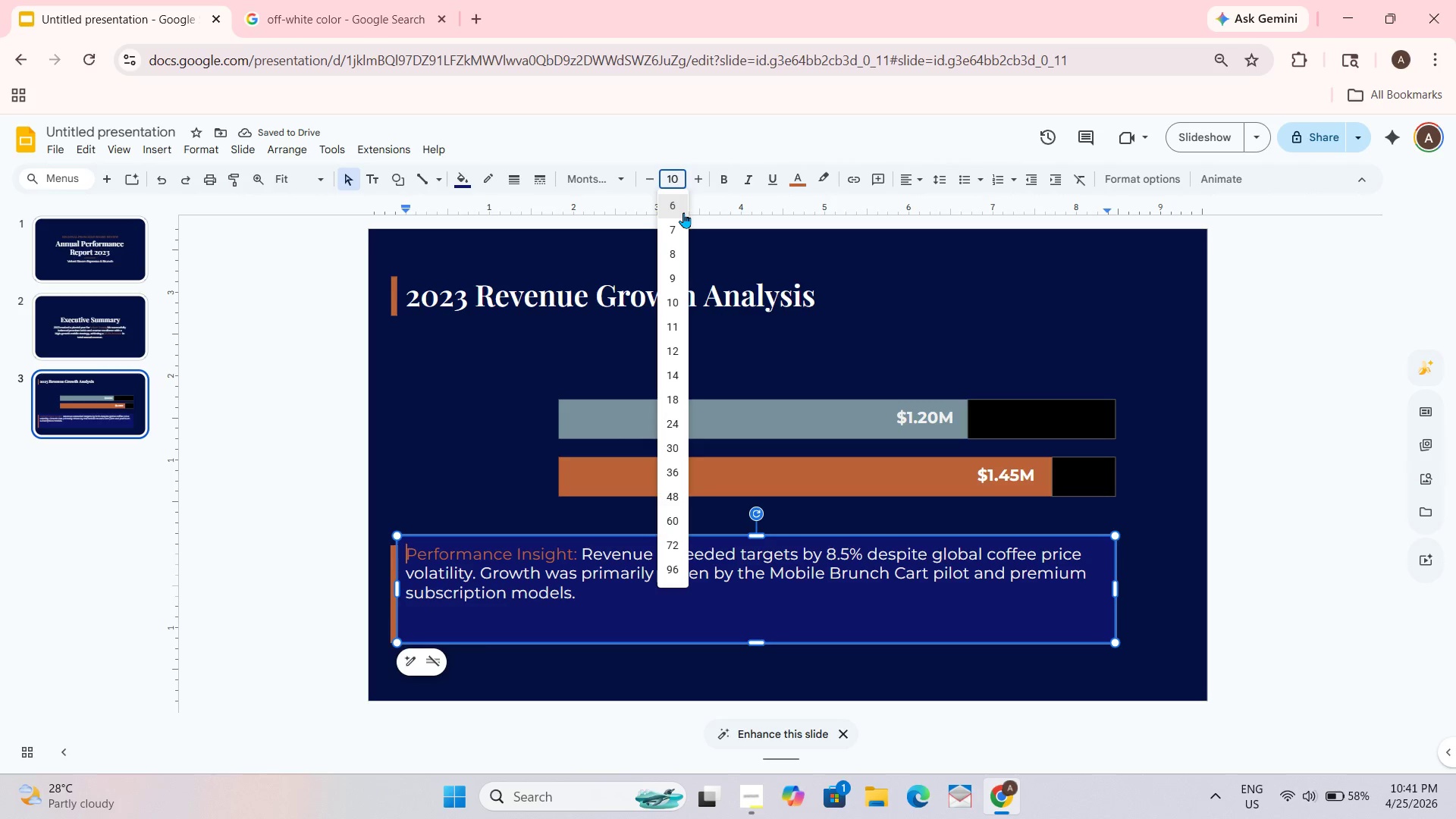 
key(Enter)
 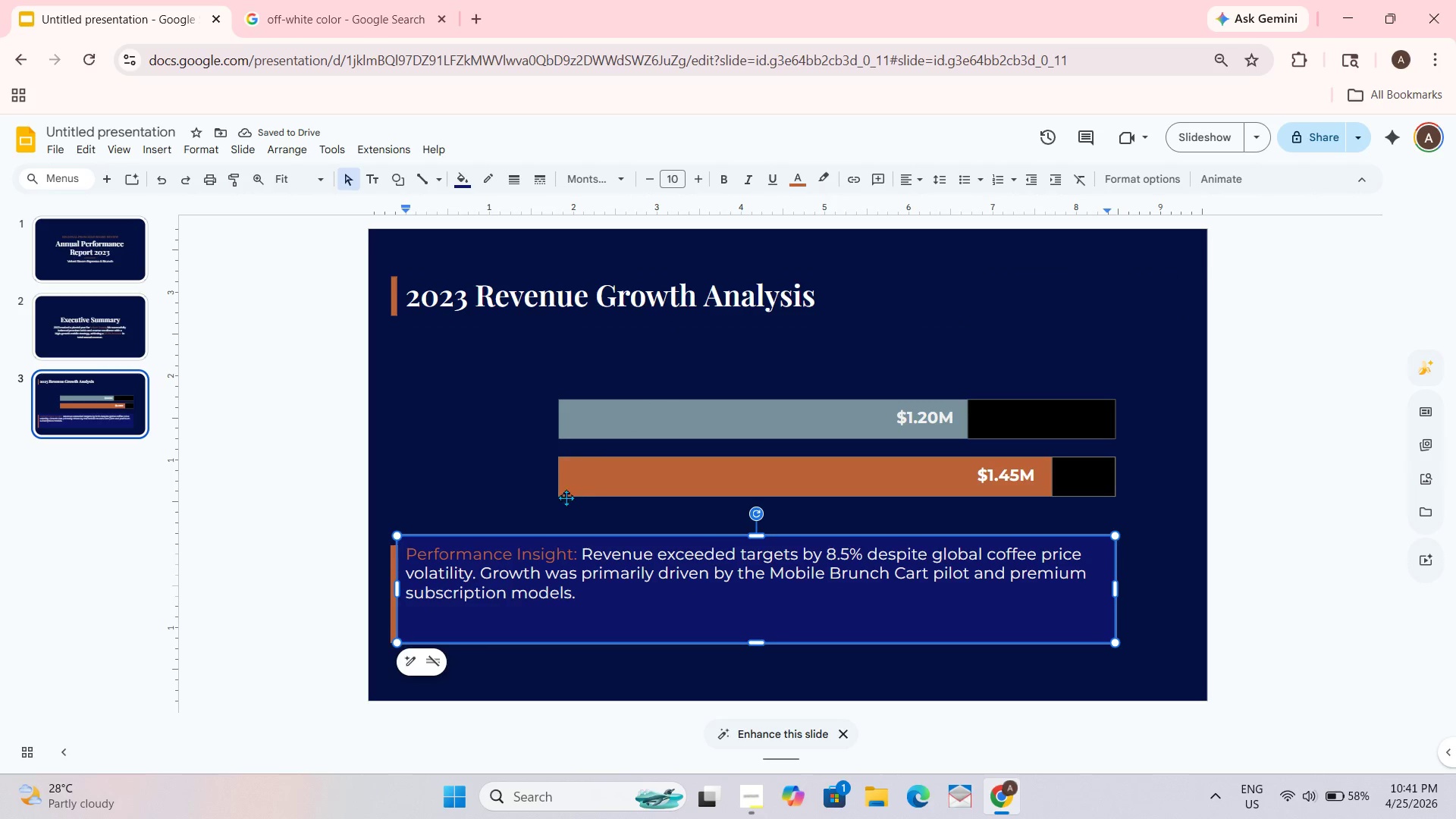 
key(Enter)
 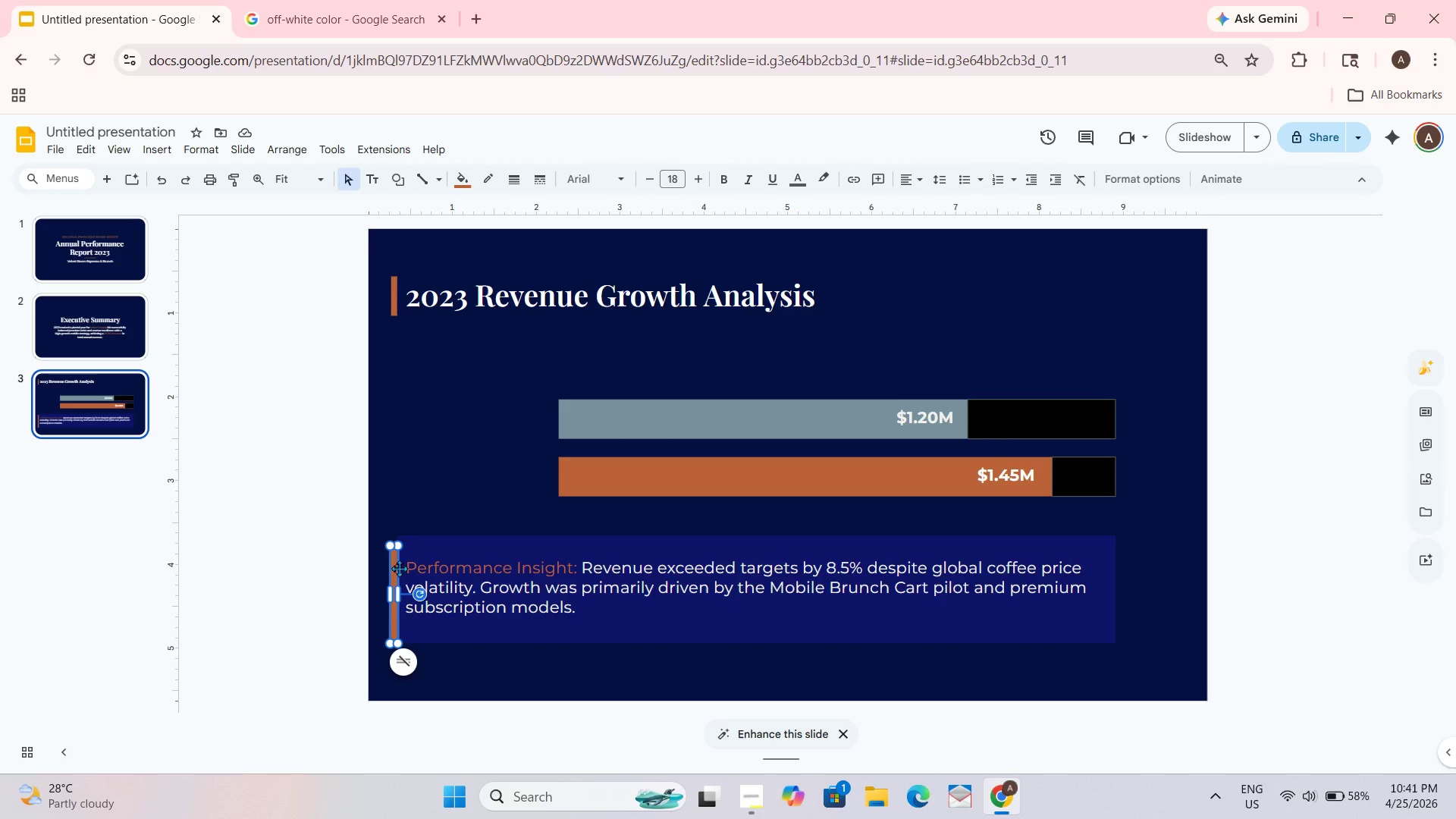 
wait(13.44)
 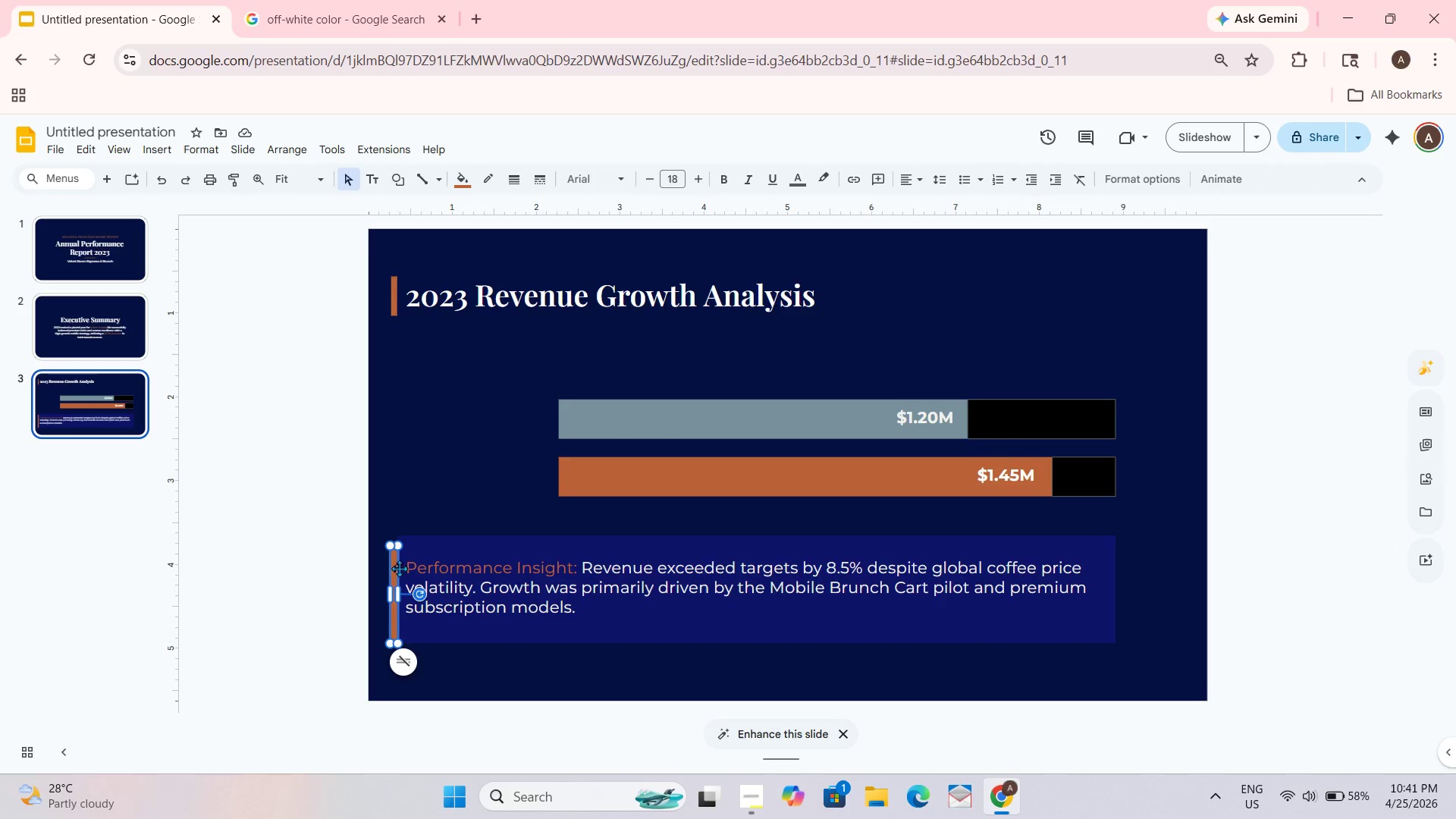 
left_click([766, 543])
 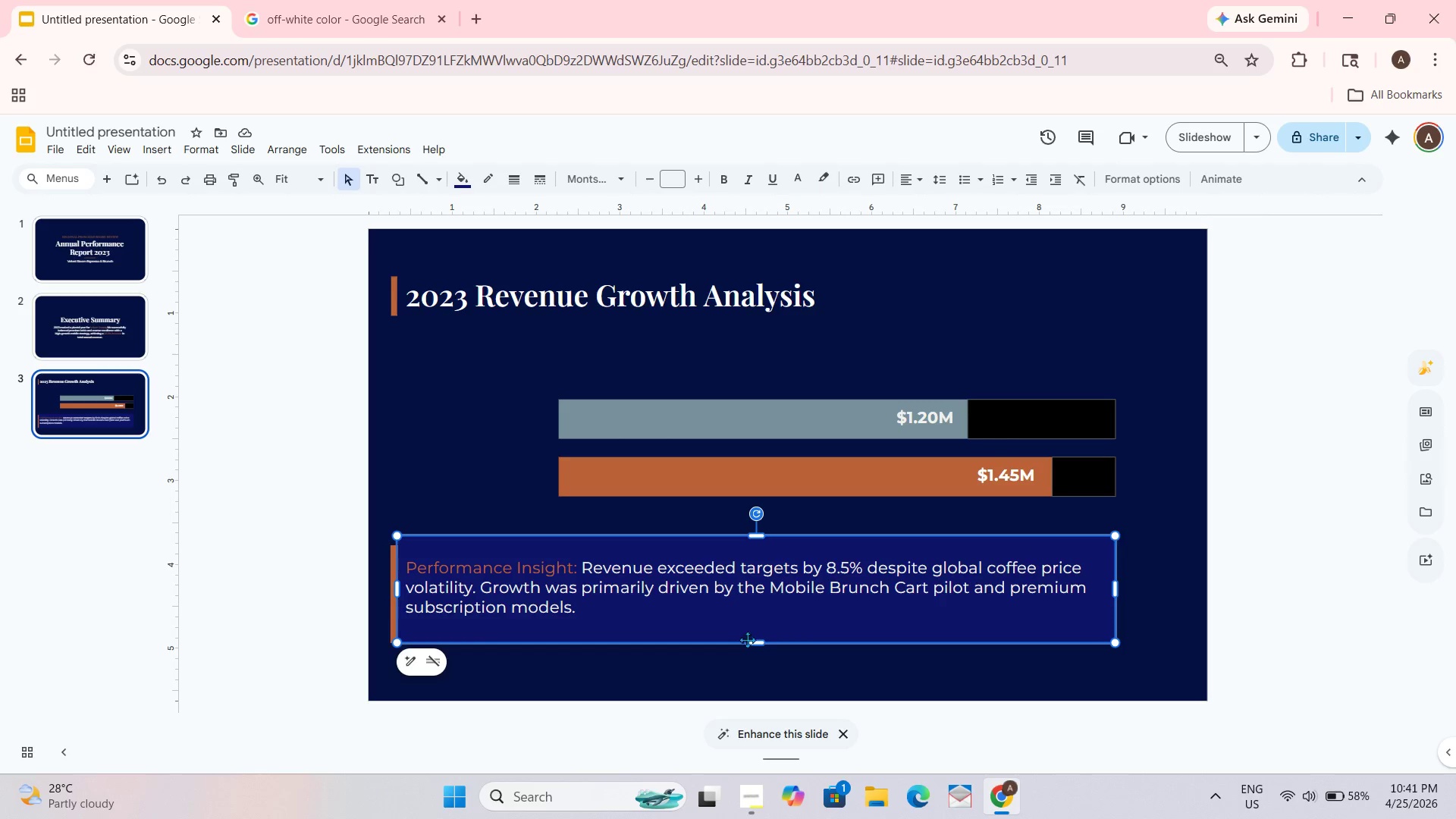 
left_click_drag(start_coordinate=[755, 643], to_coordinate=[757, 625])
 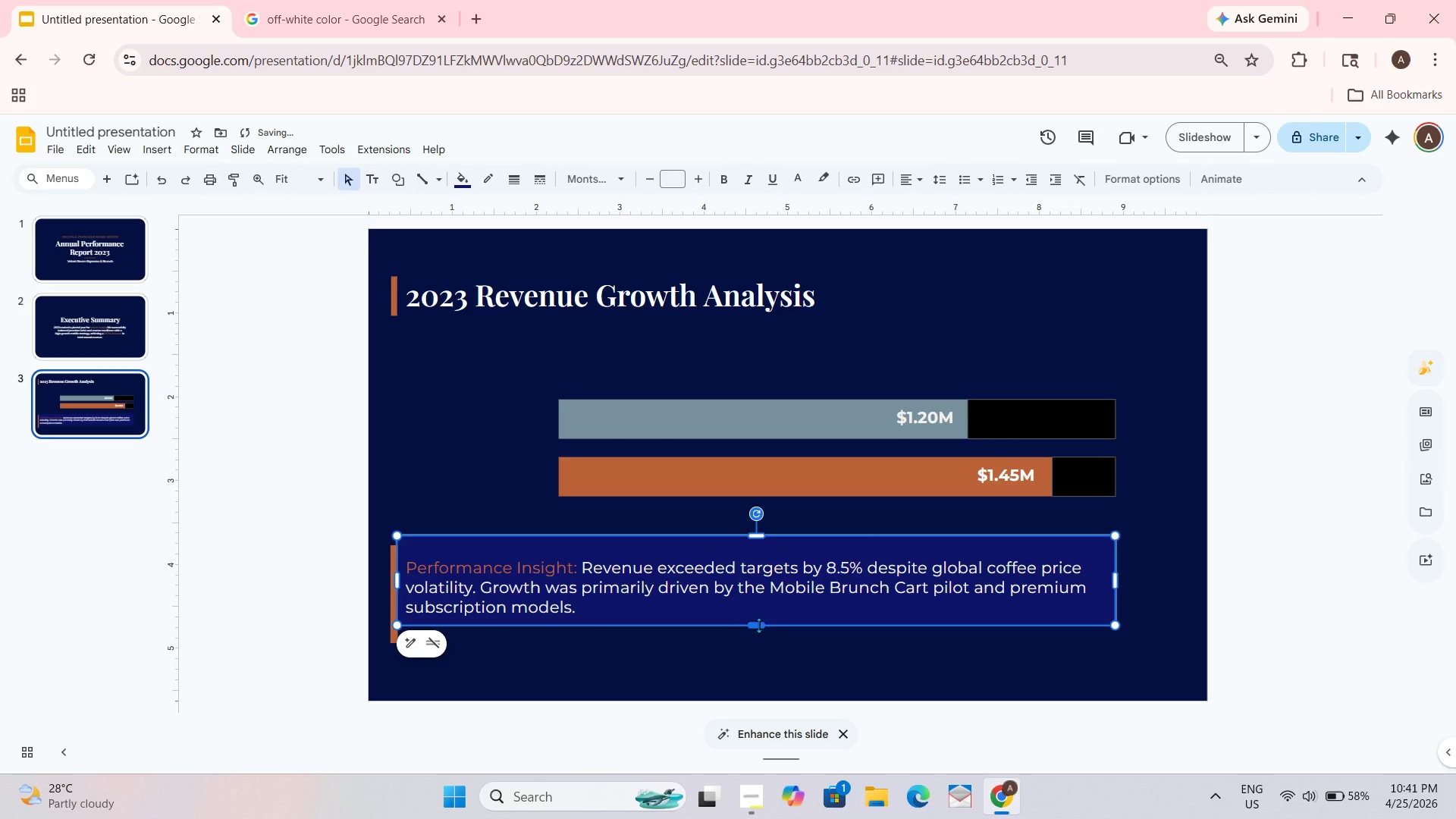 
left_click_drag(start_coordinate=[759, 625], to_coordinate=[760, 631])
 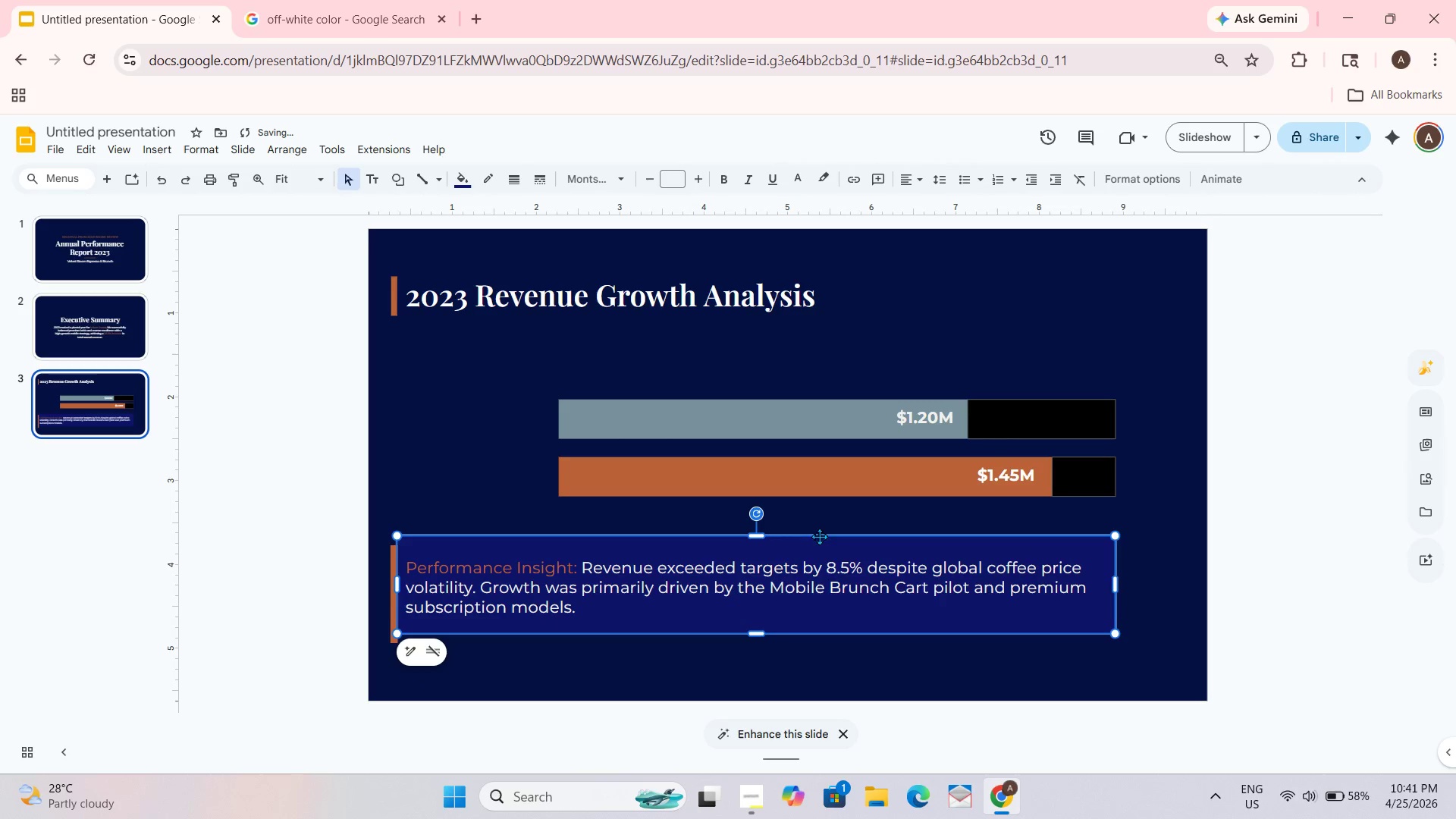 
left_click_drag(start_coordinate=[819, 535], to_coordinate=[817, 546])
 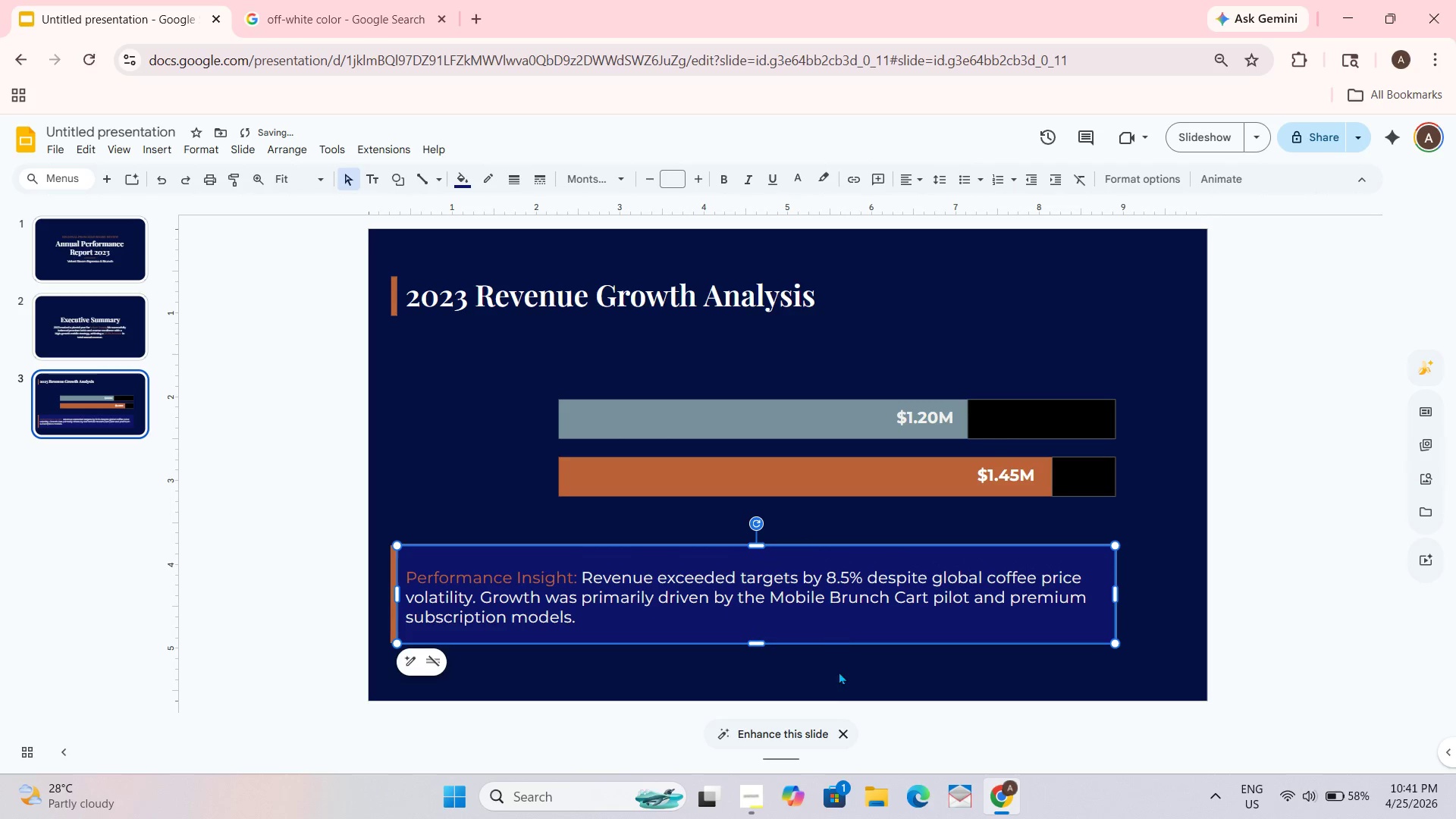 
left_click([843, 676])
 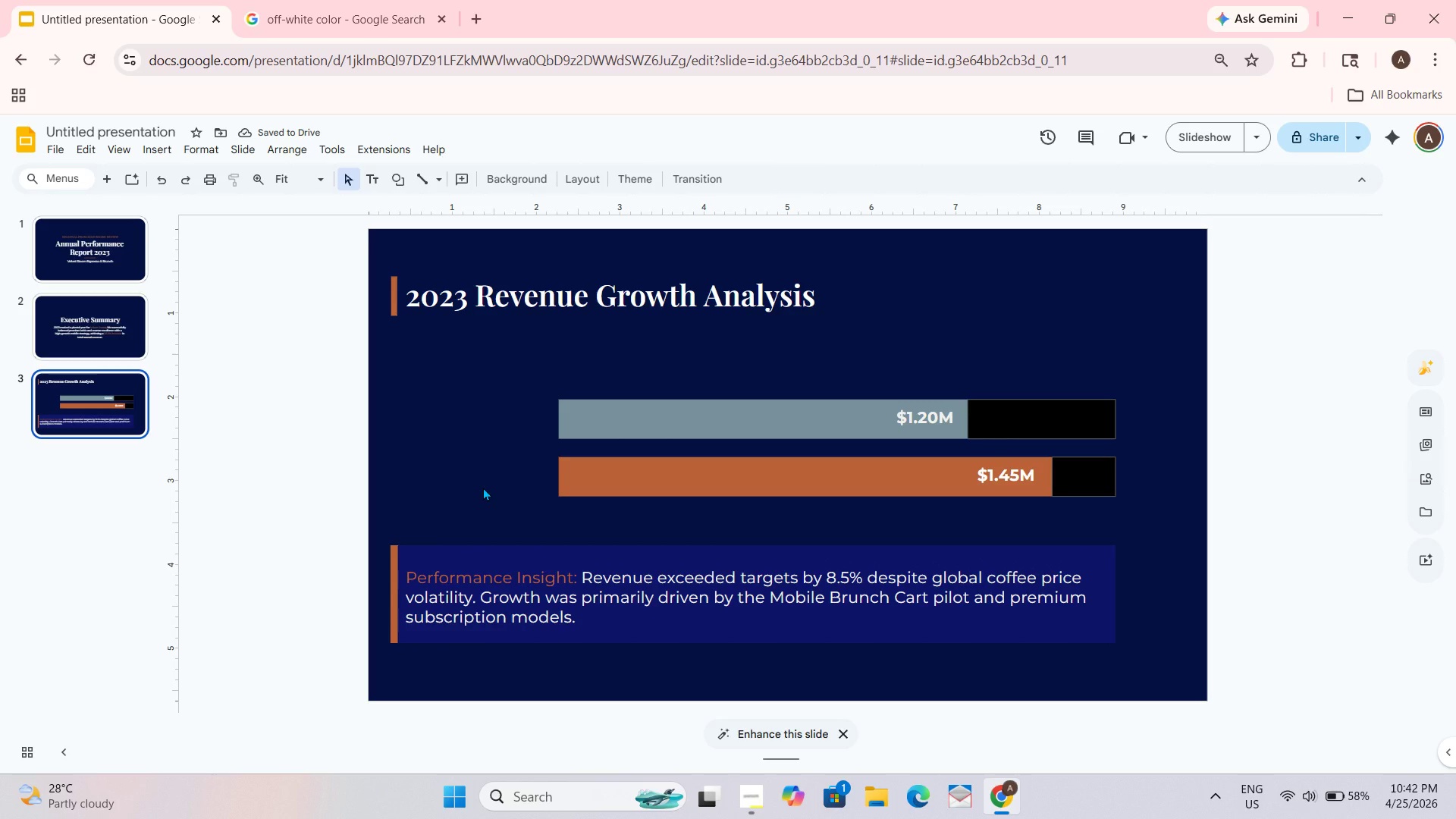 
wait(8.89)
 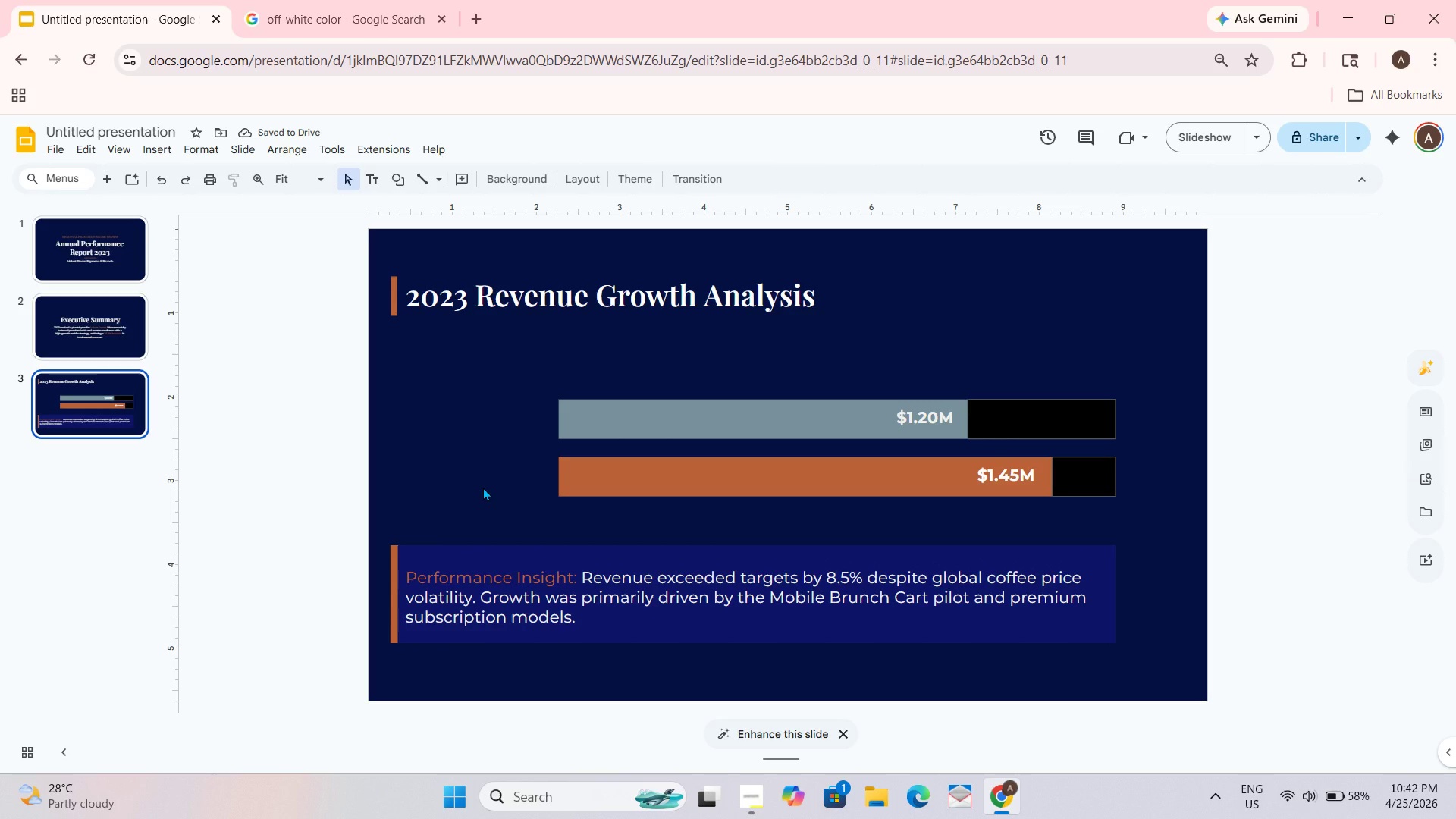 
left_click([378, 387])
 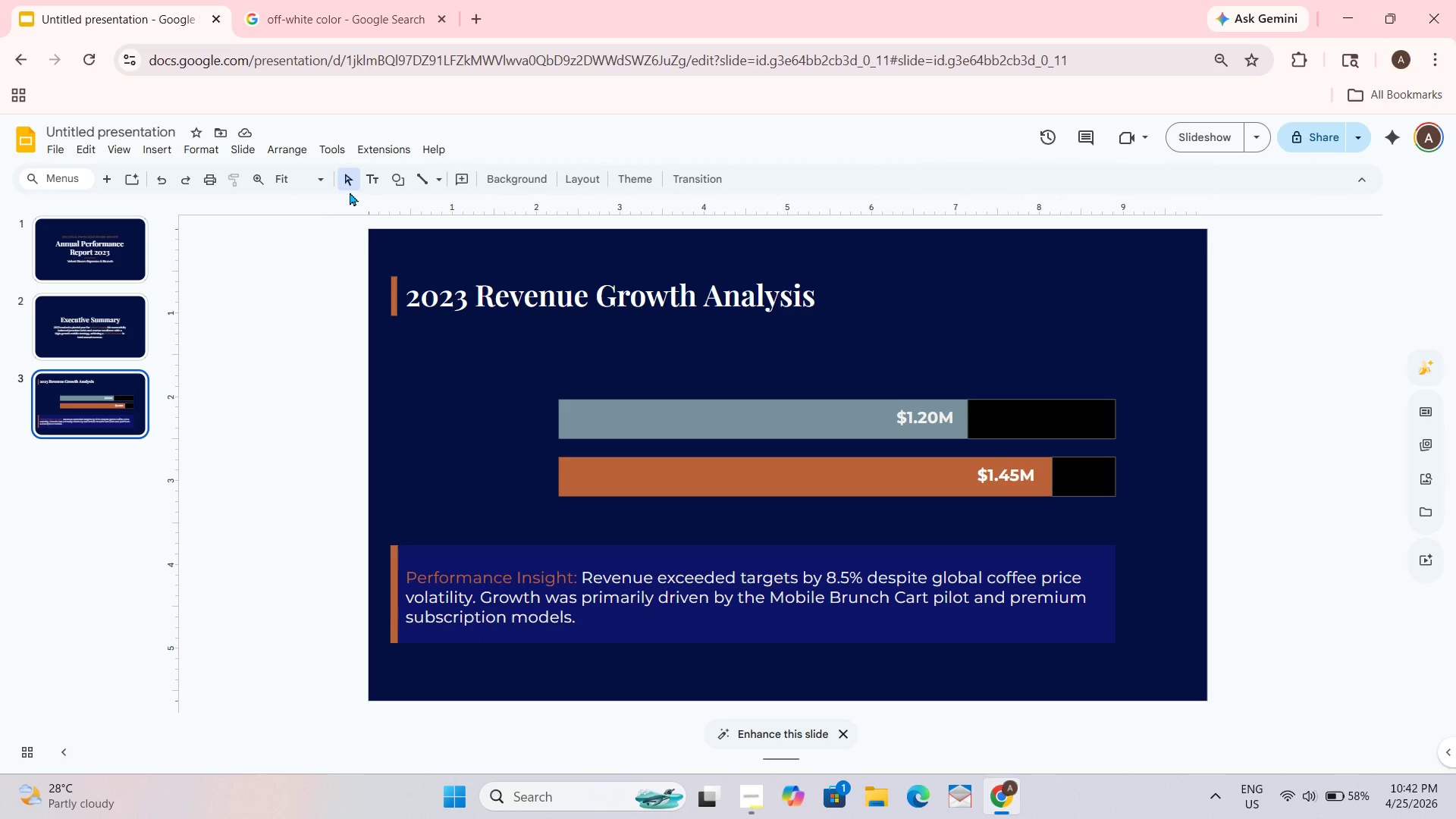 
left_click([374, 179])
 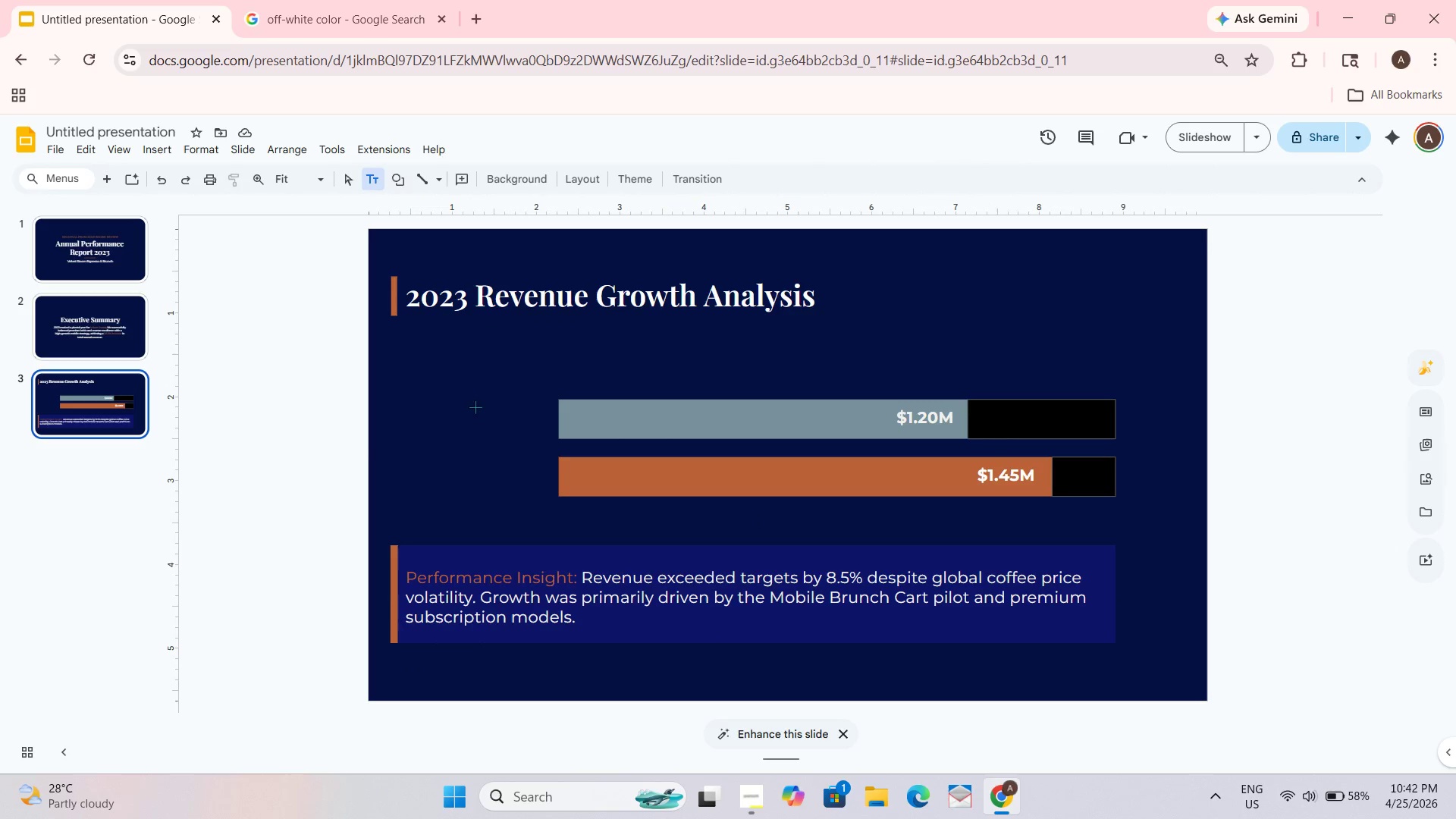 
left_click_drag(start_coordinate=[450, 399], to_coordinate=[547, 494])
 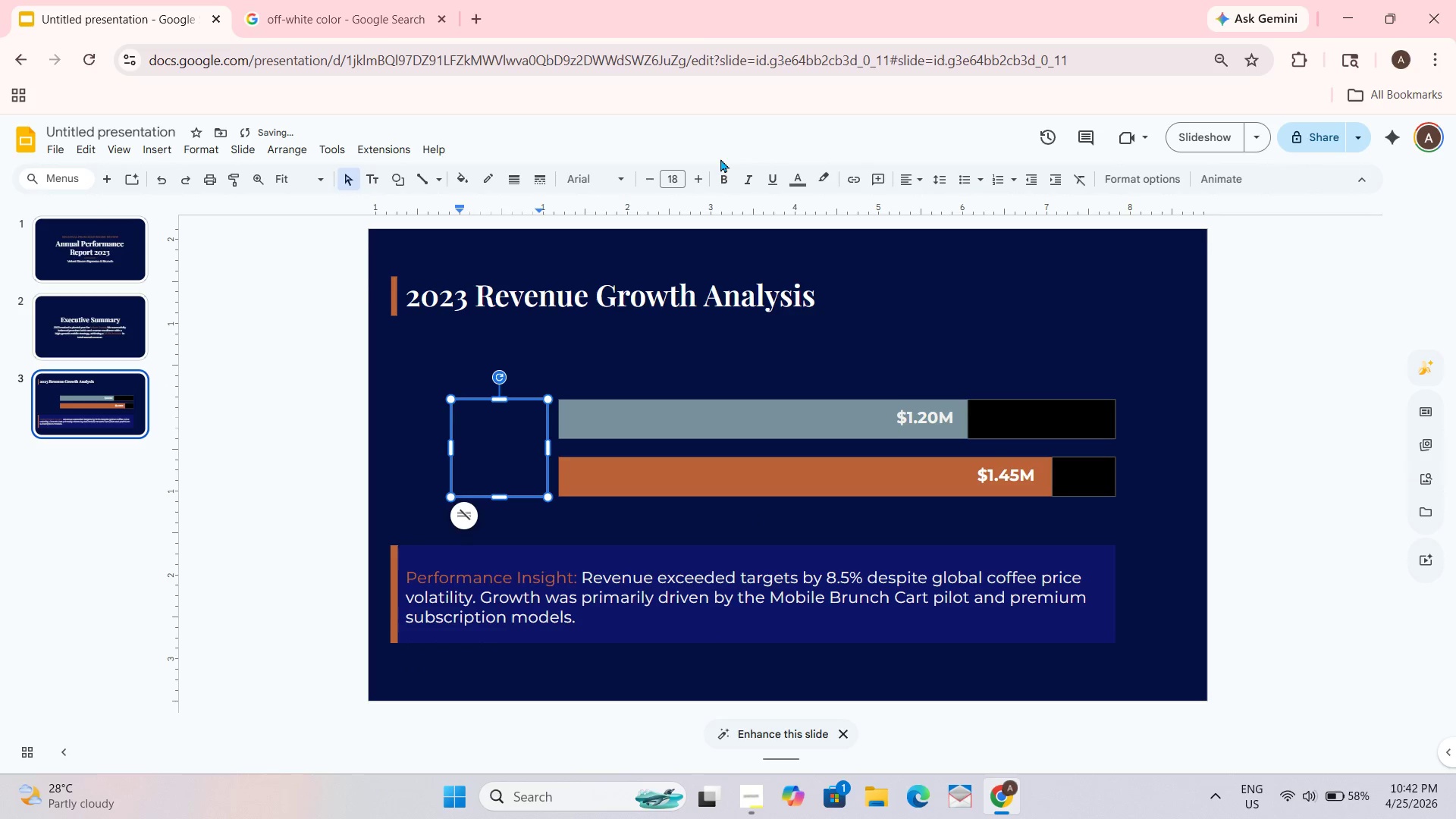 
left_click([796, 184])
 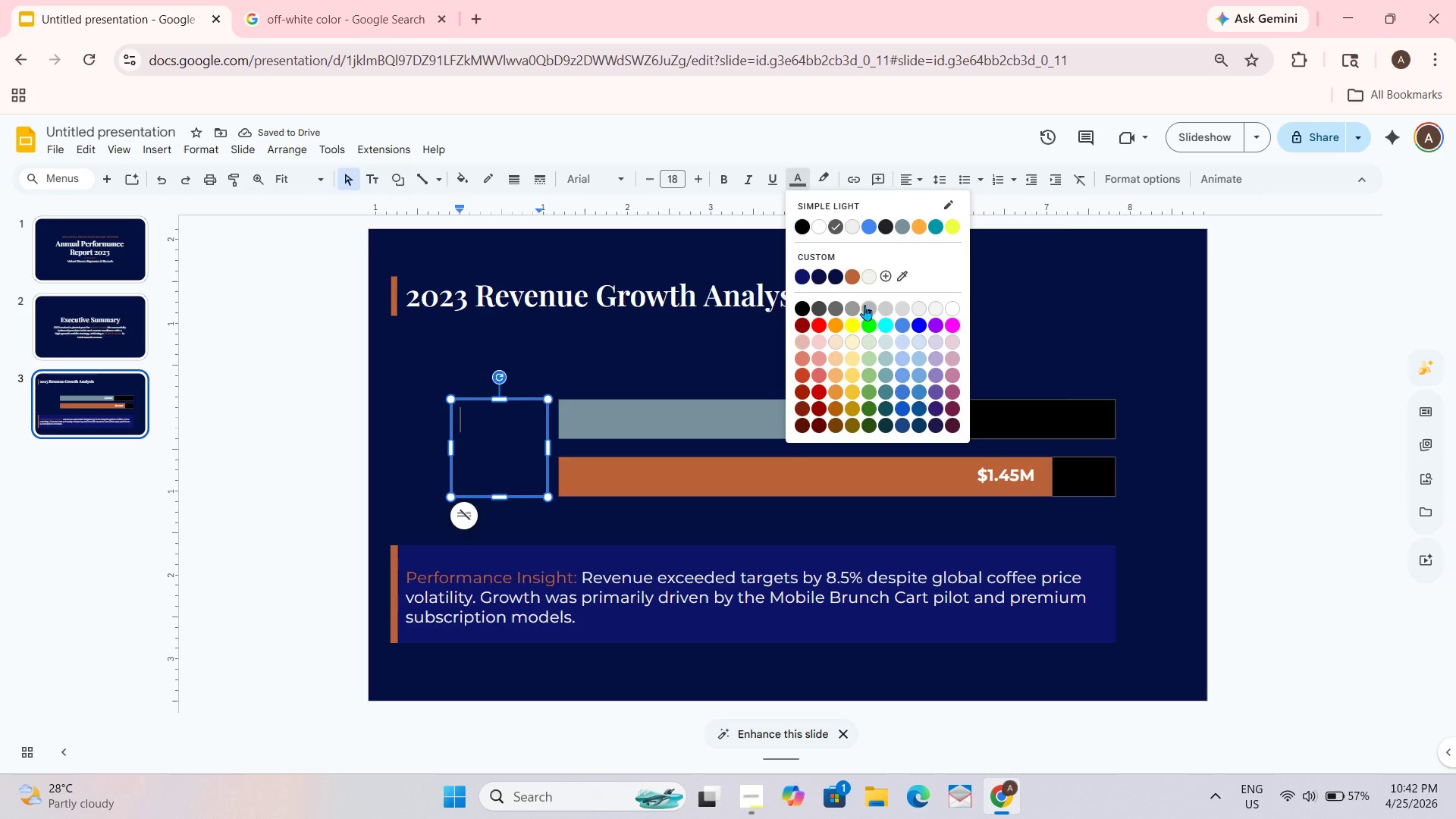 
left_click([868, 275])
 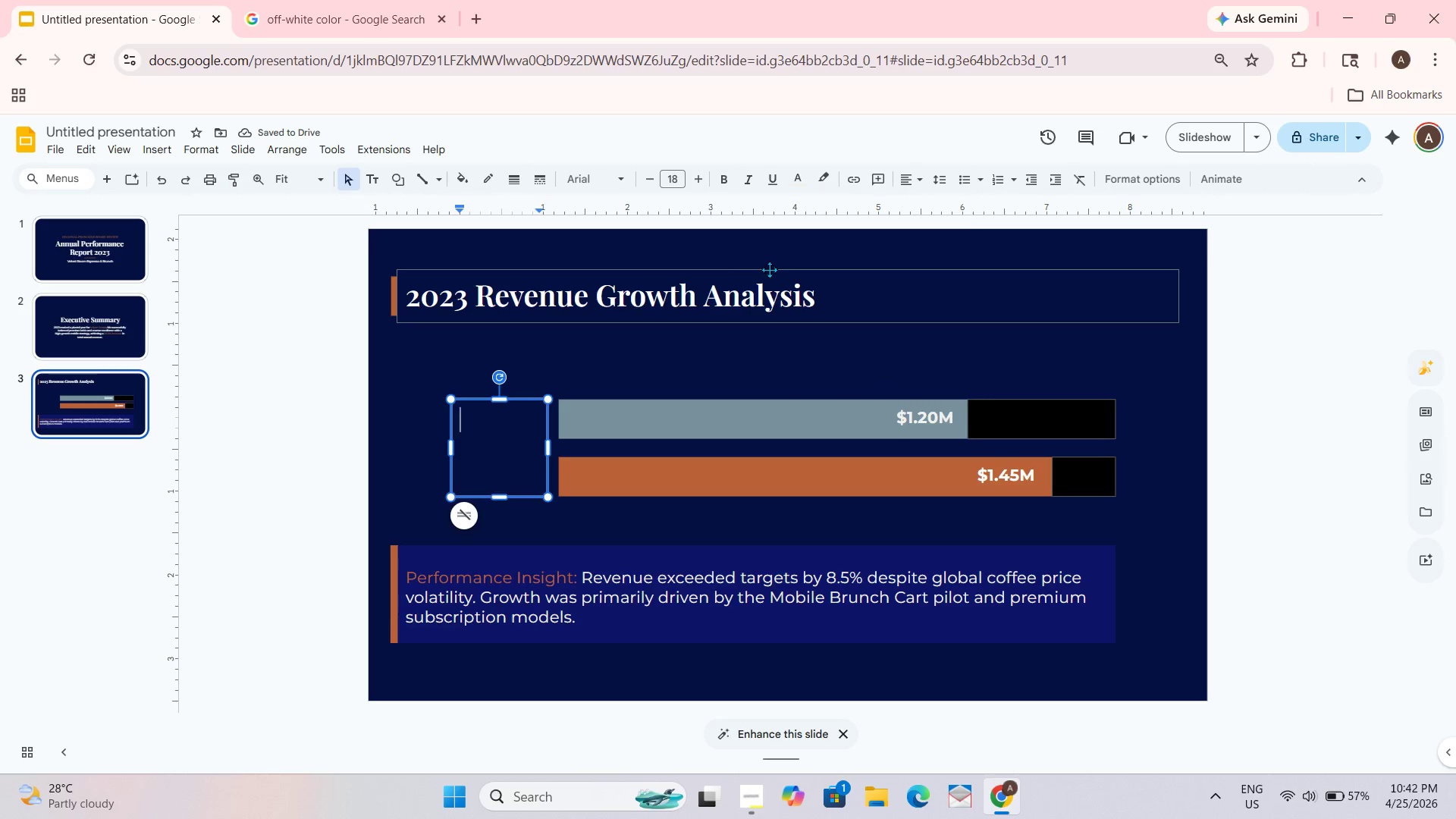 
wait(8.03)
 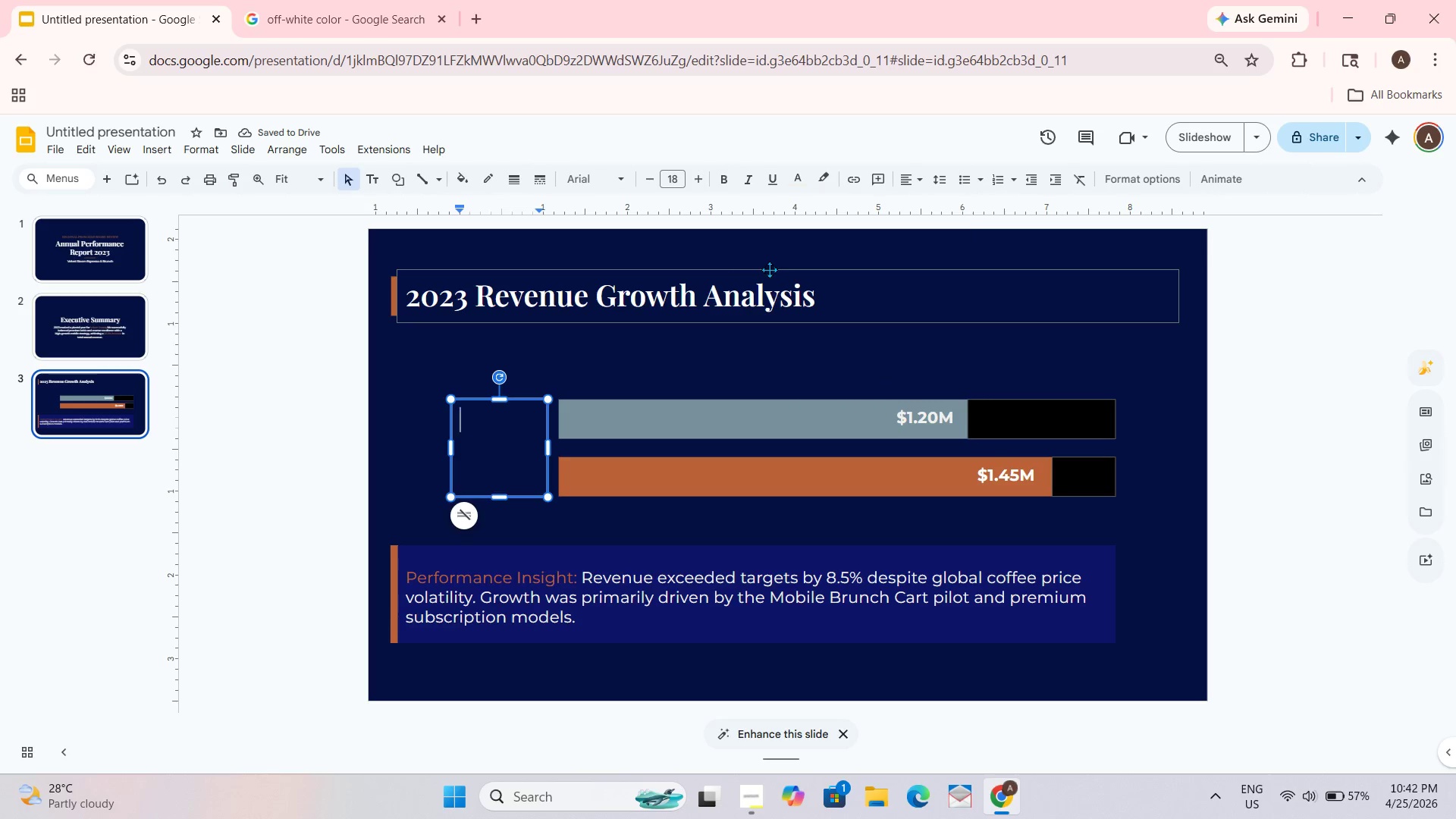 
left_click_drag(start_coordinate=[548, 448], to_coordinate=[558, 448])
 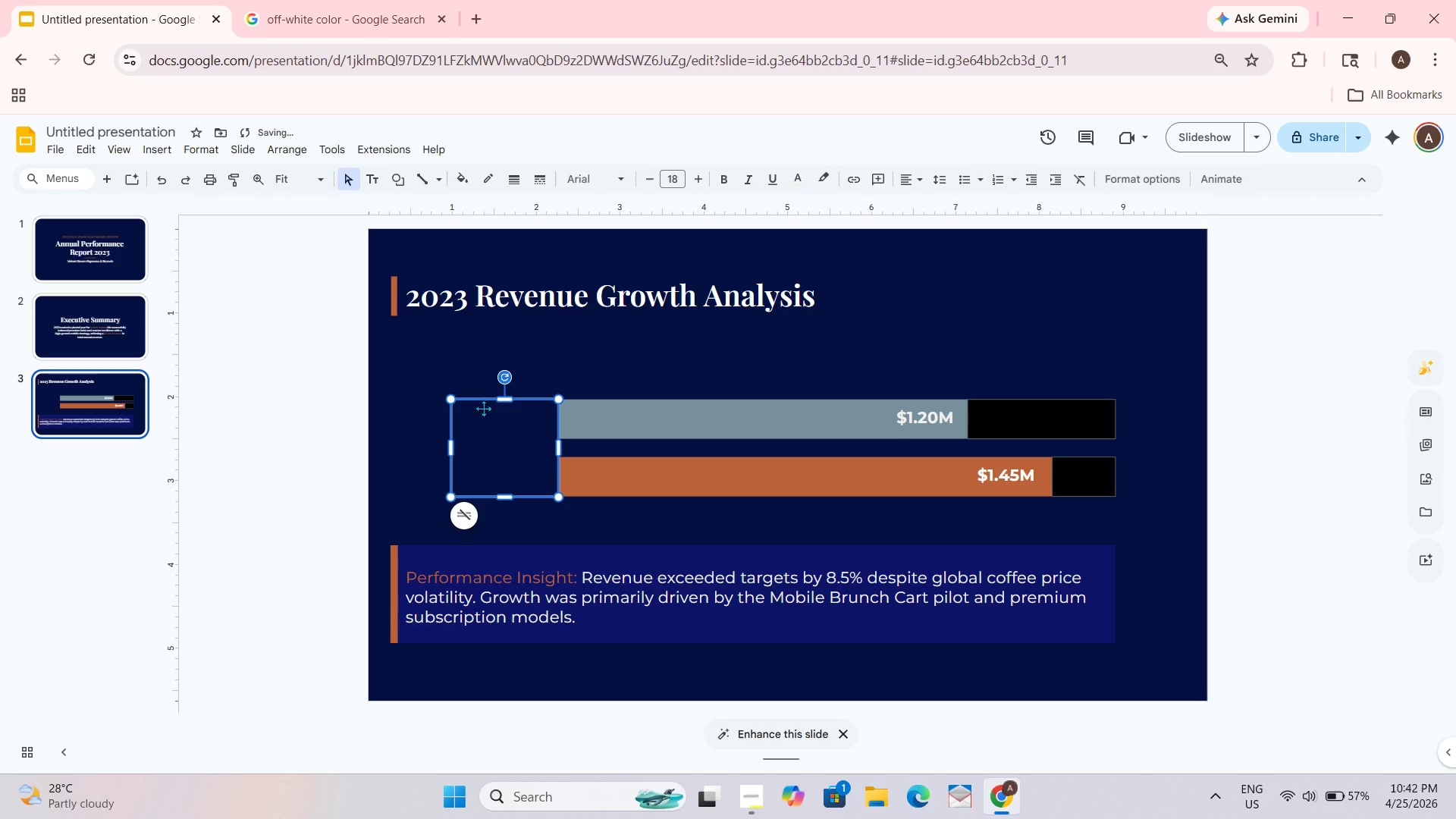 
double_click([479, 417])
 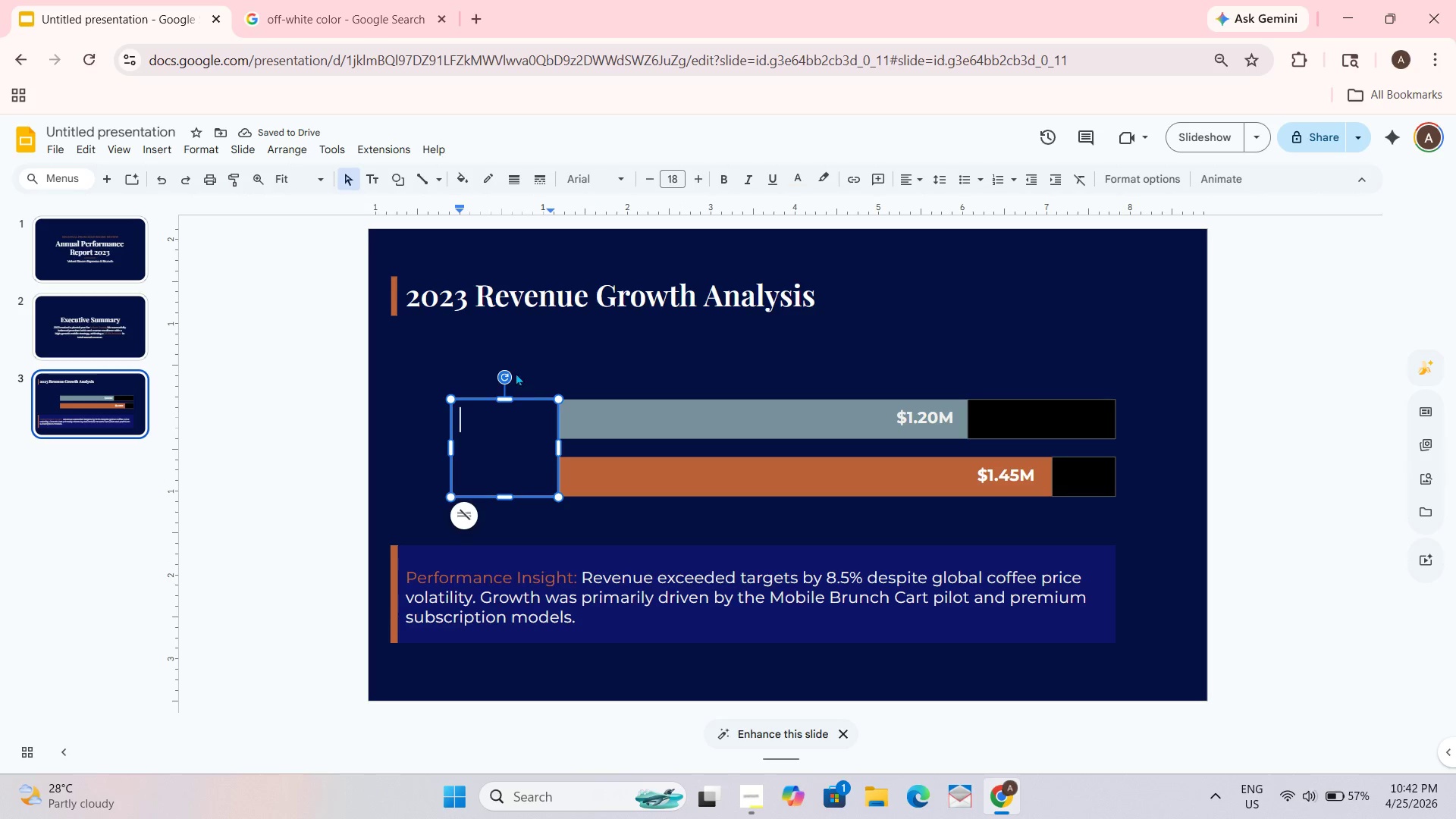 
type(FY)
 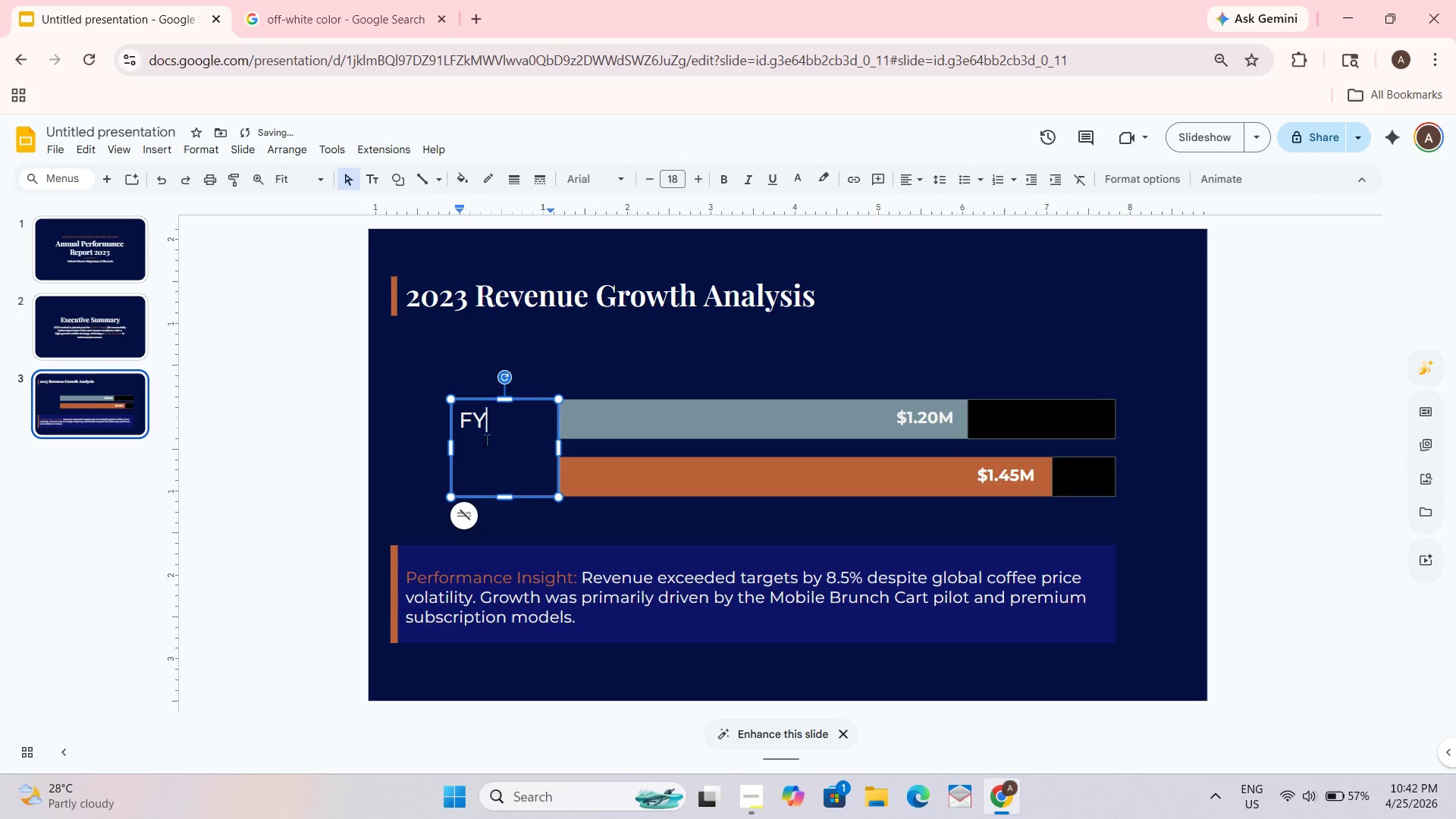 
key(Space)
 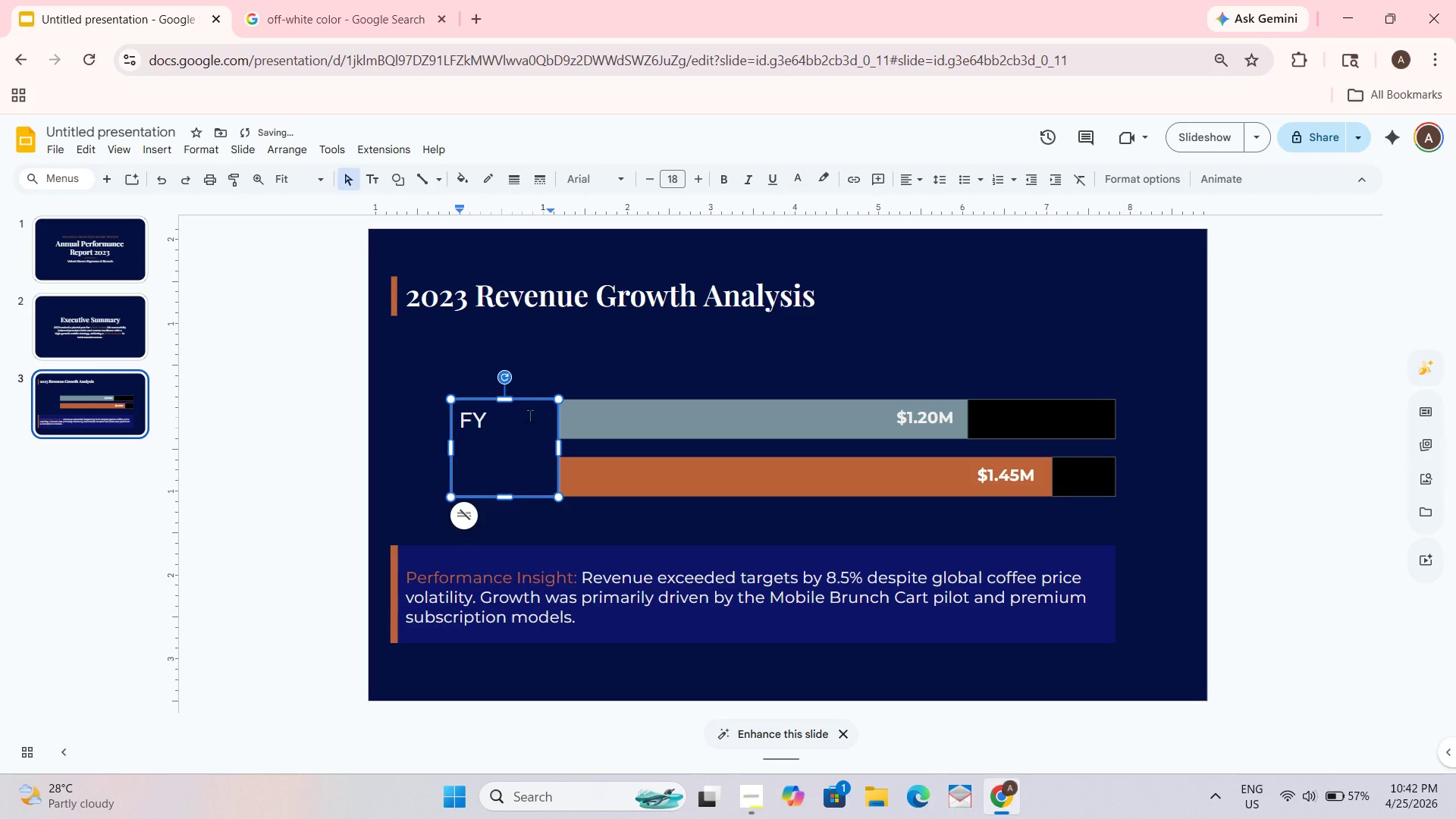 
key(Numpad2)
 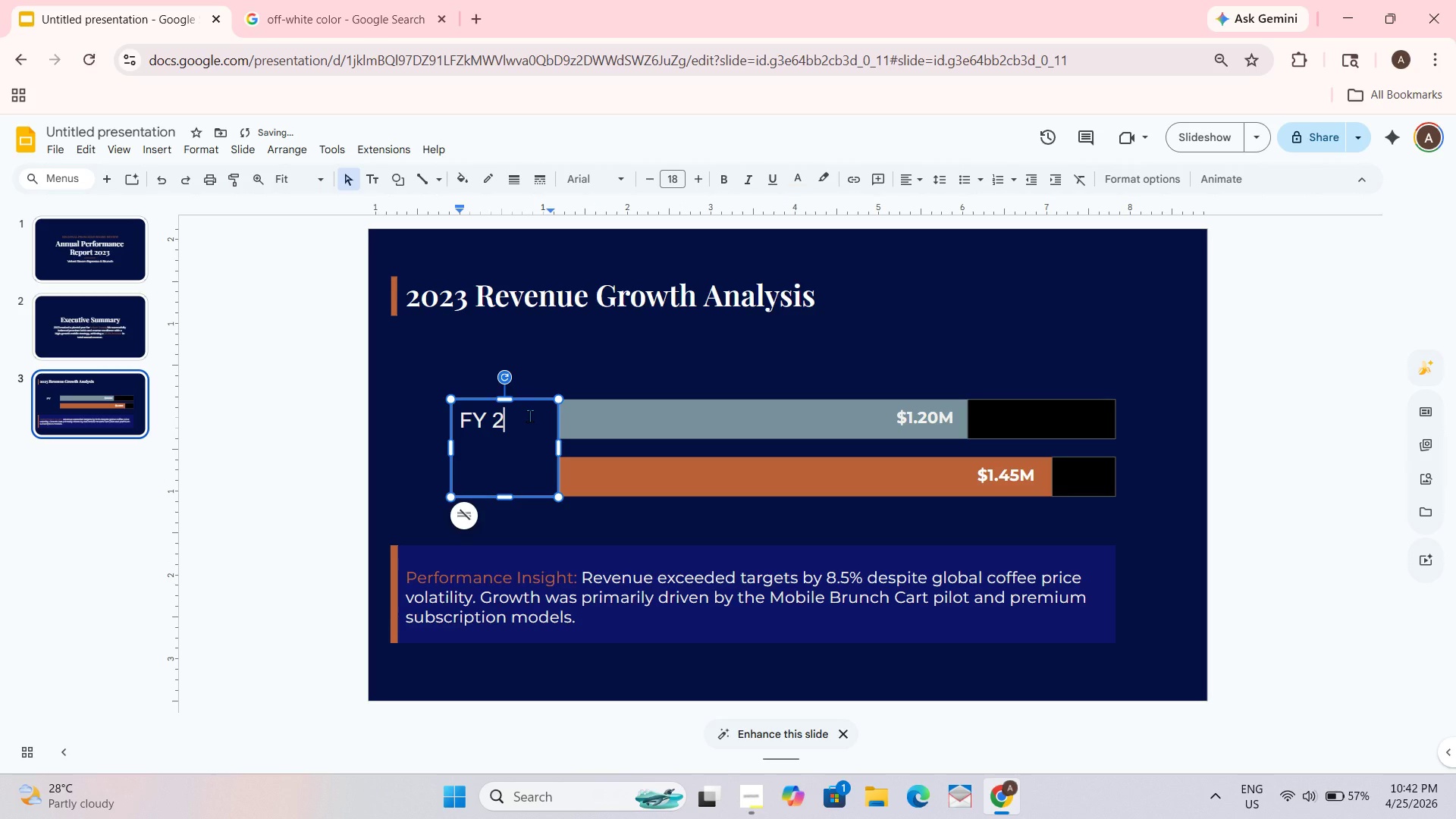 
key(Numpad0)
 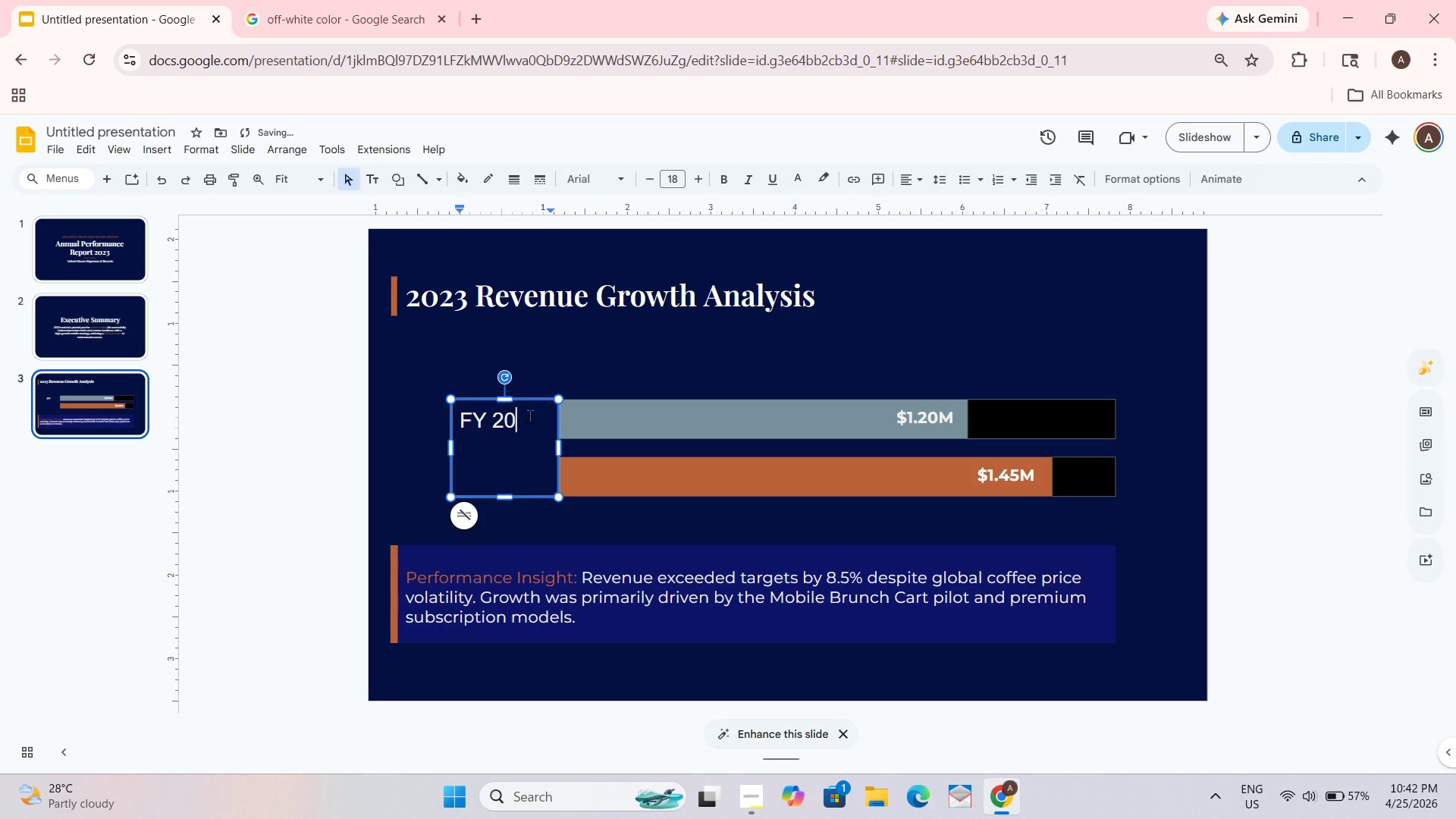 
key(Numpad2)
 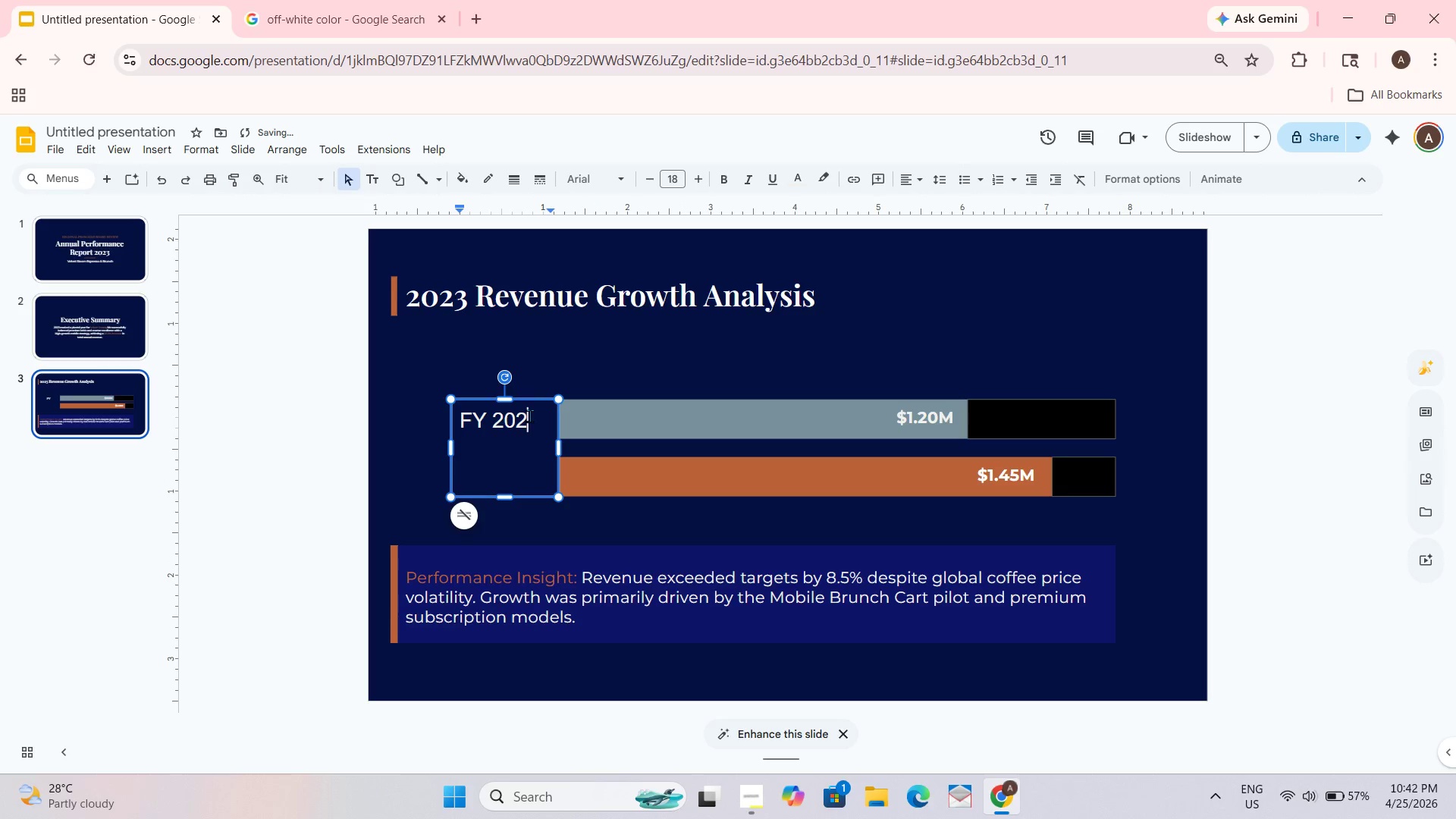 
key(Numpad2)
 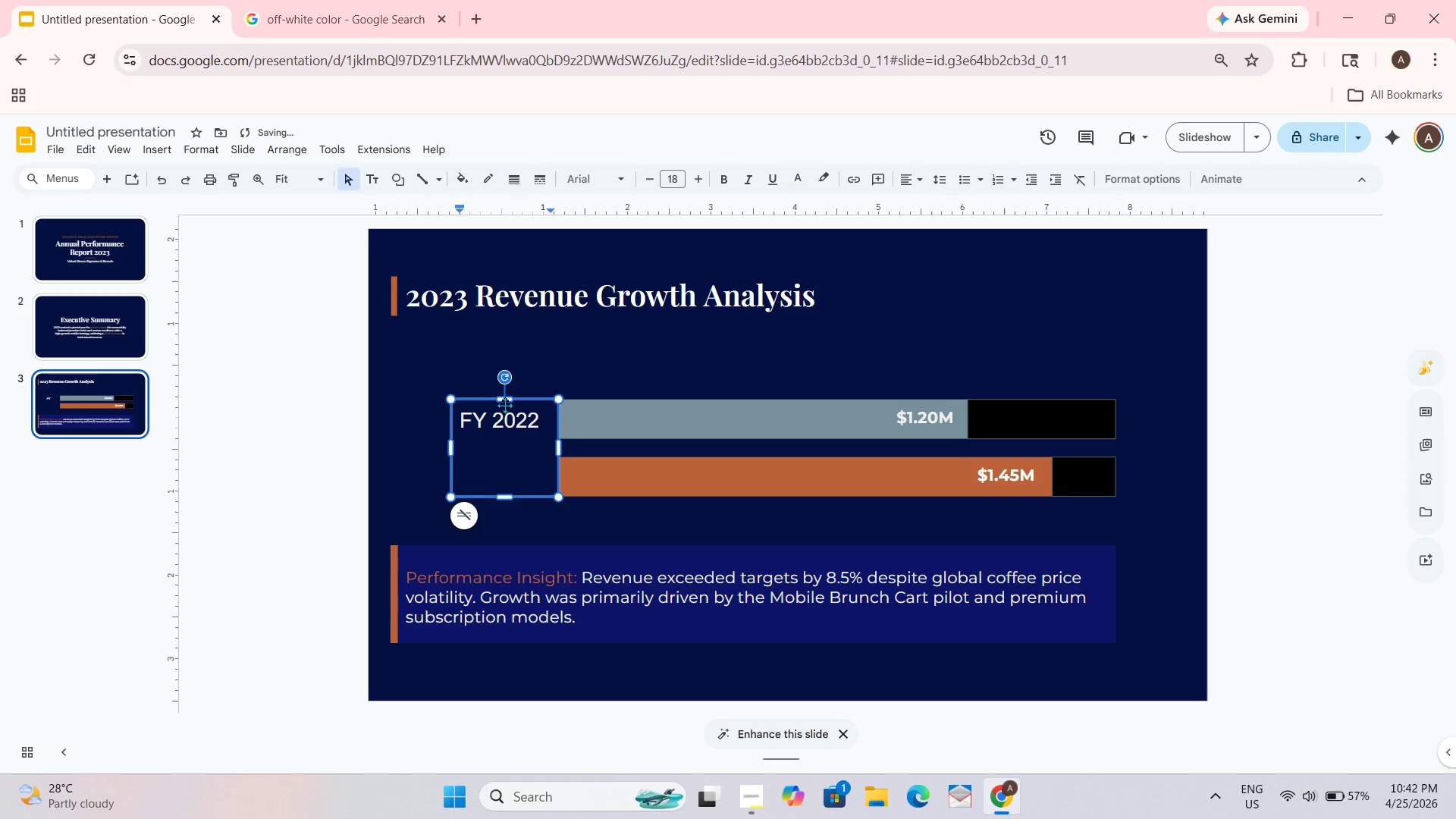 
key(Tab)
 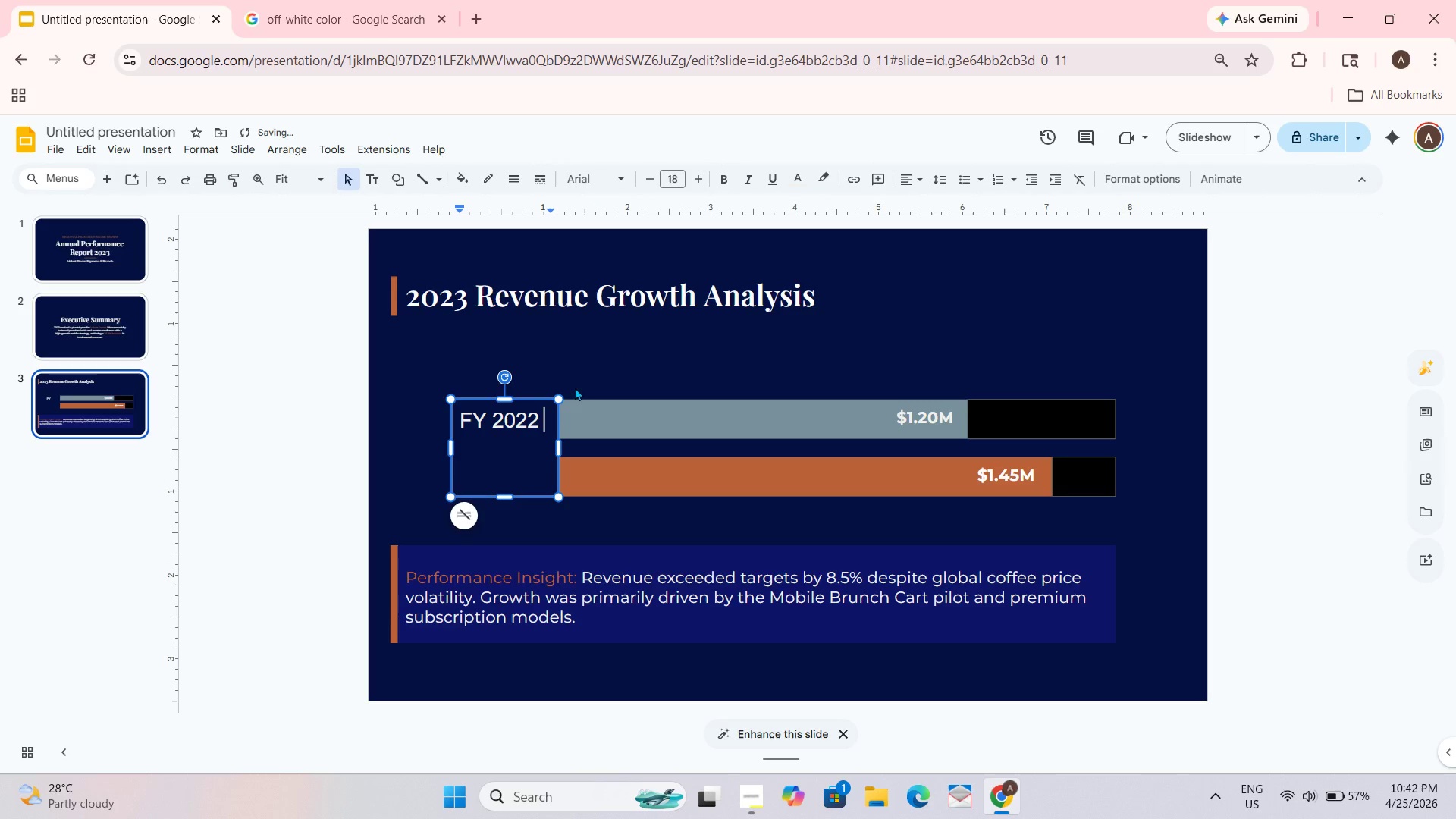 
key(Shift+Enter)
 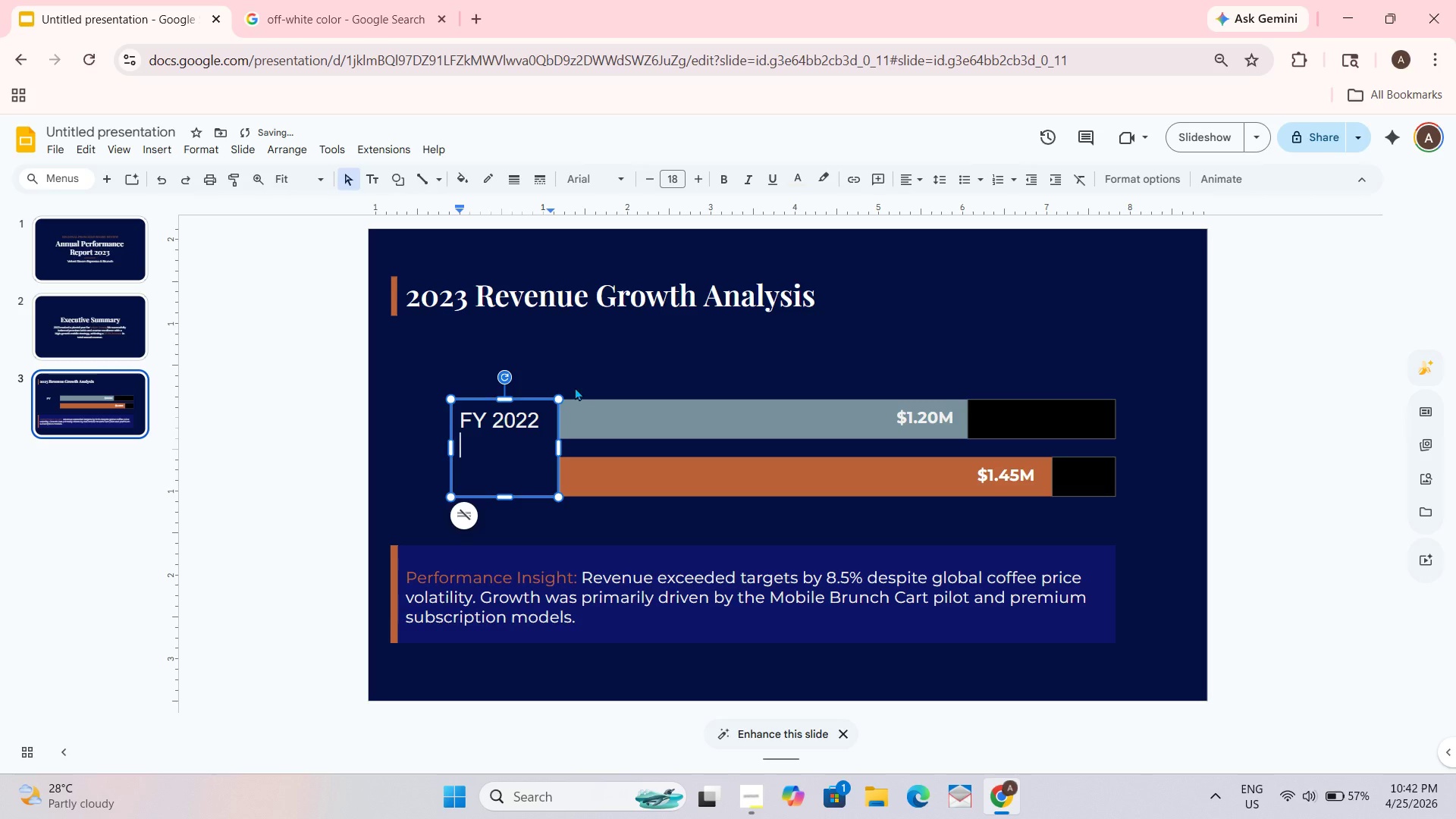 
key(Shift+Enter)
 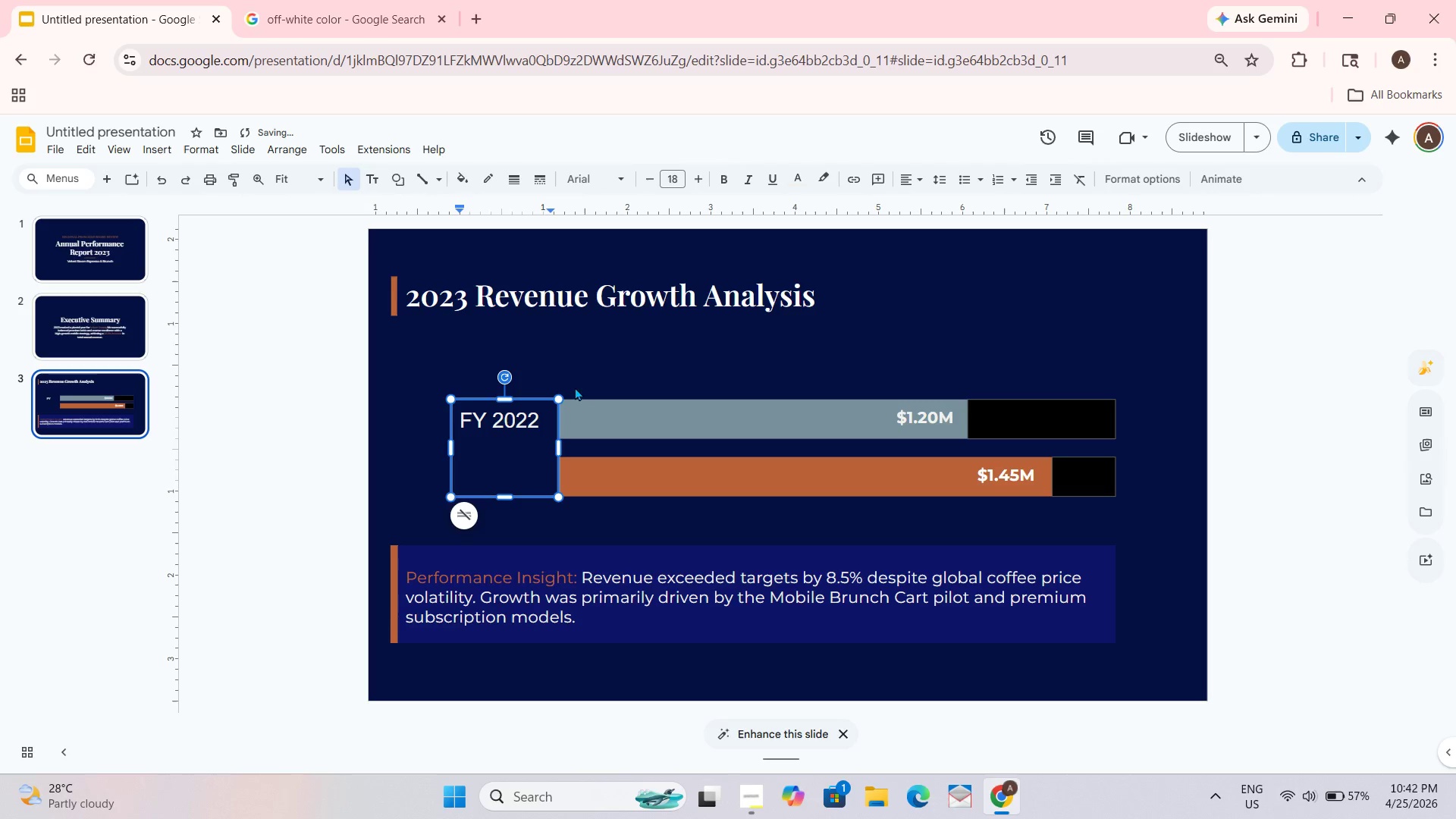 
type(FY 2023)
 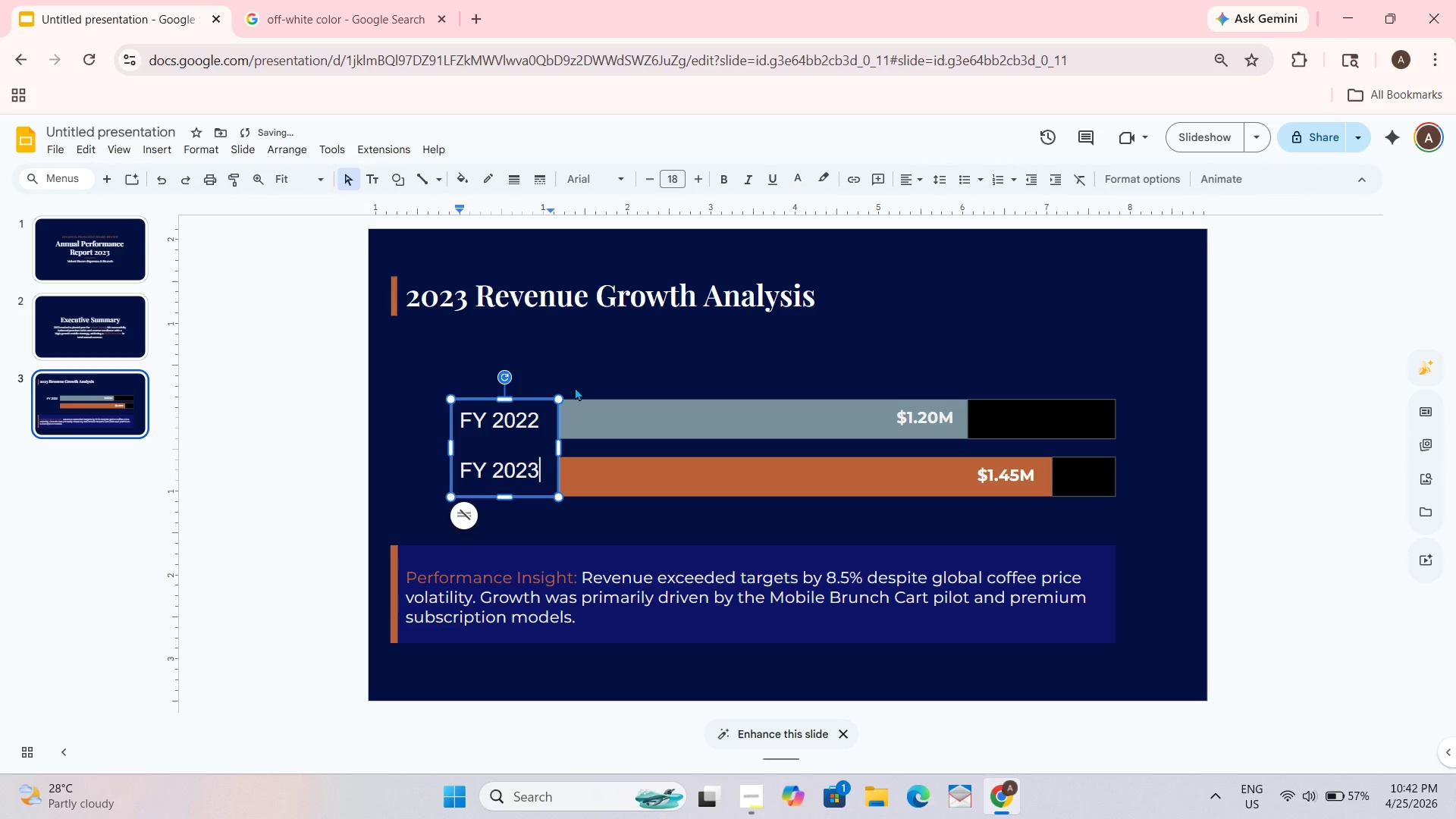 
key(Control+A)
 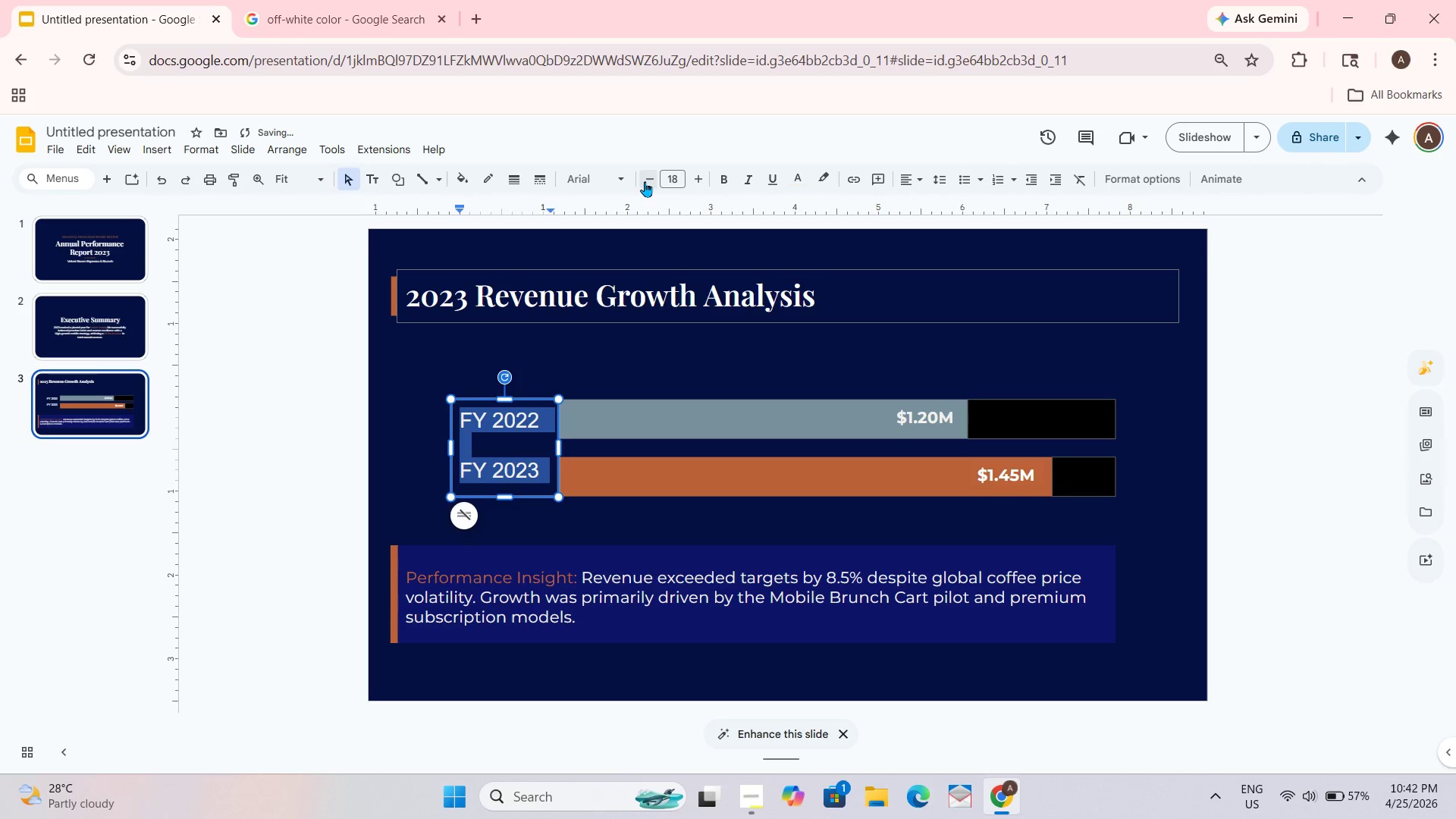 
double_click([645, 180])
 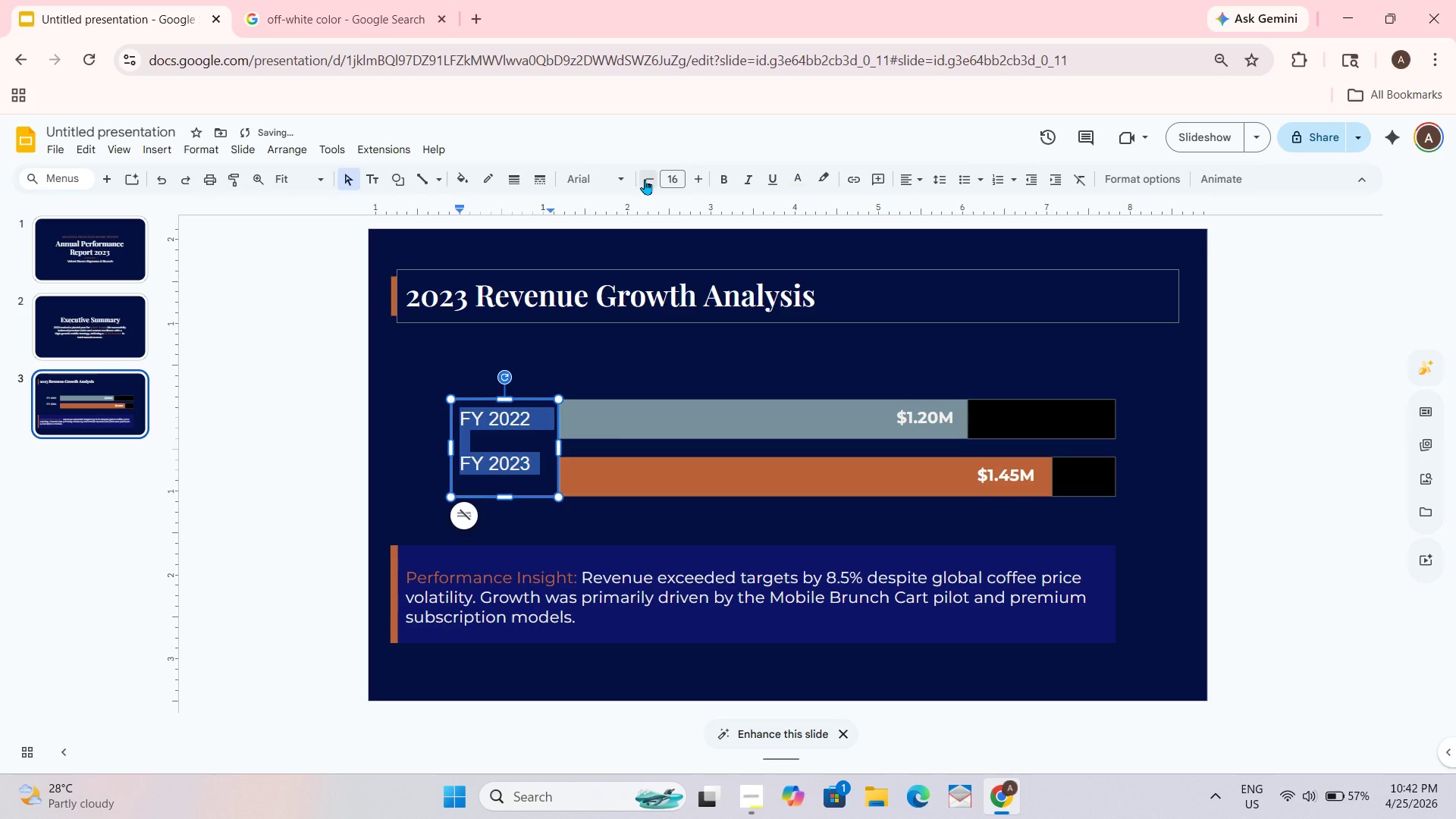 
key(Control+Z)
 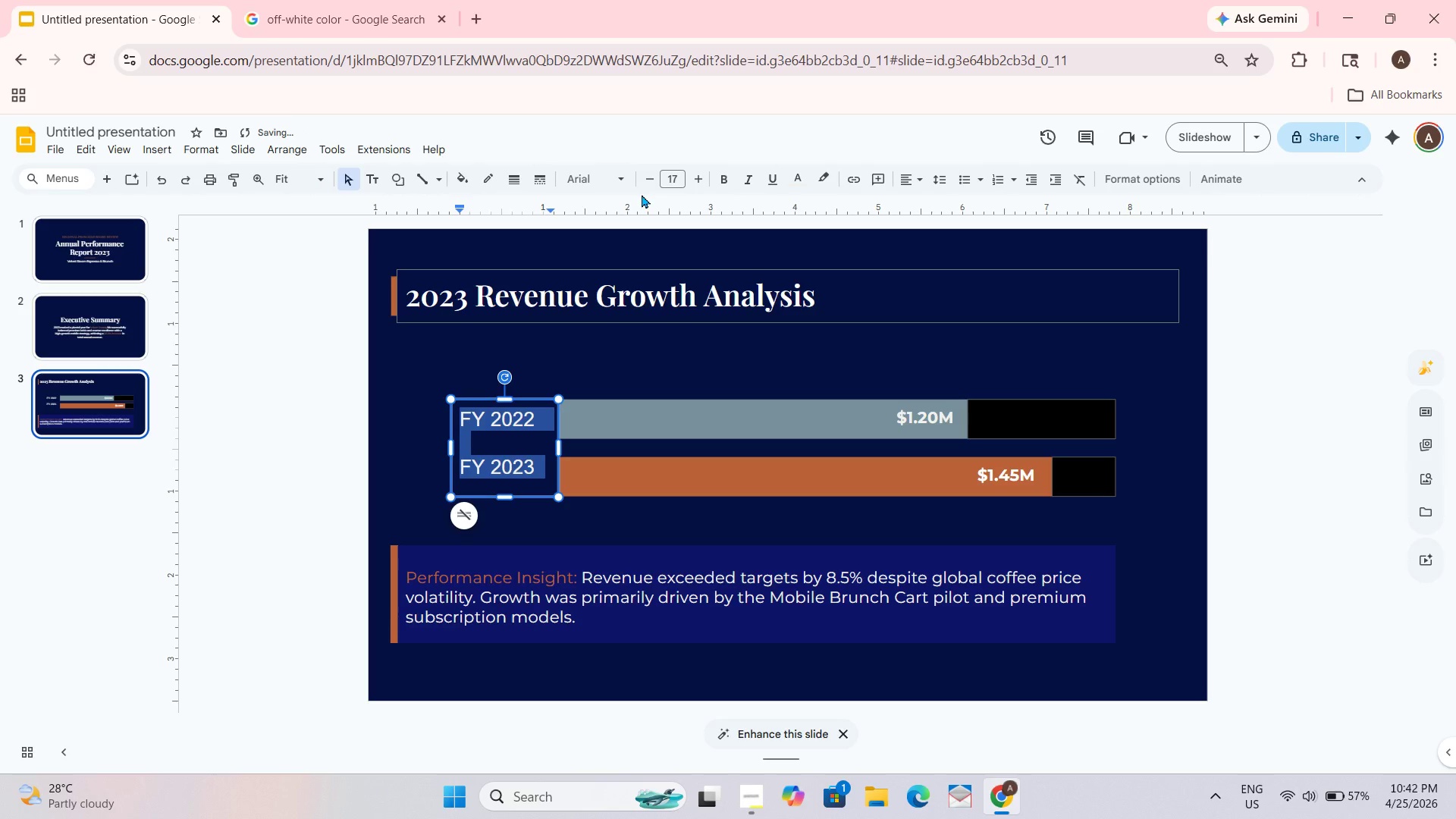 
key(Control+Z)
 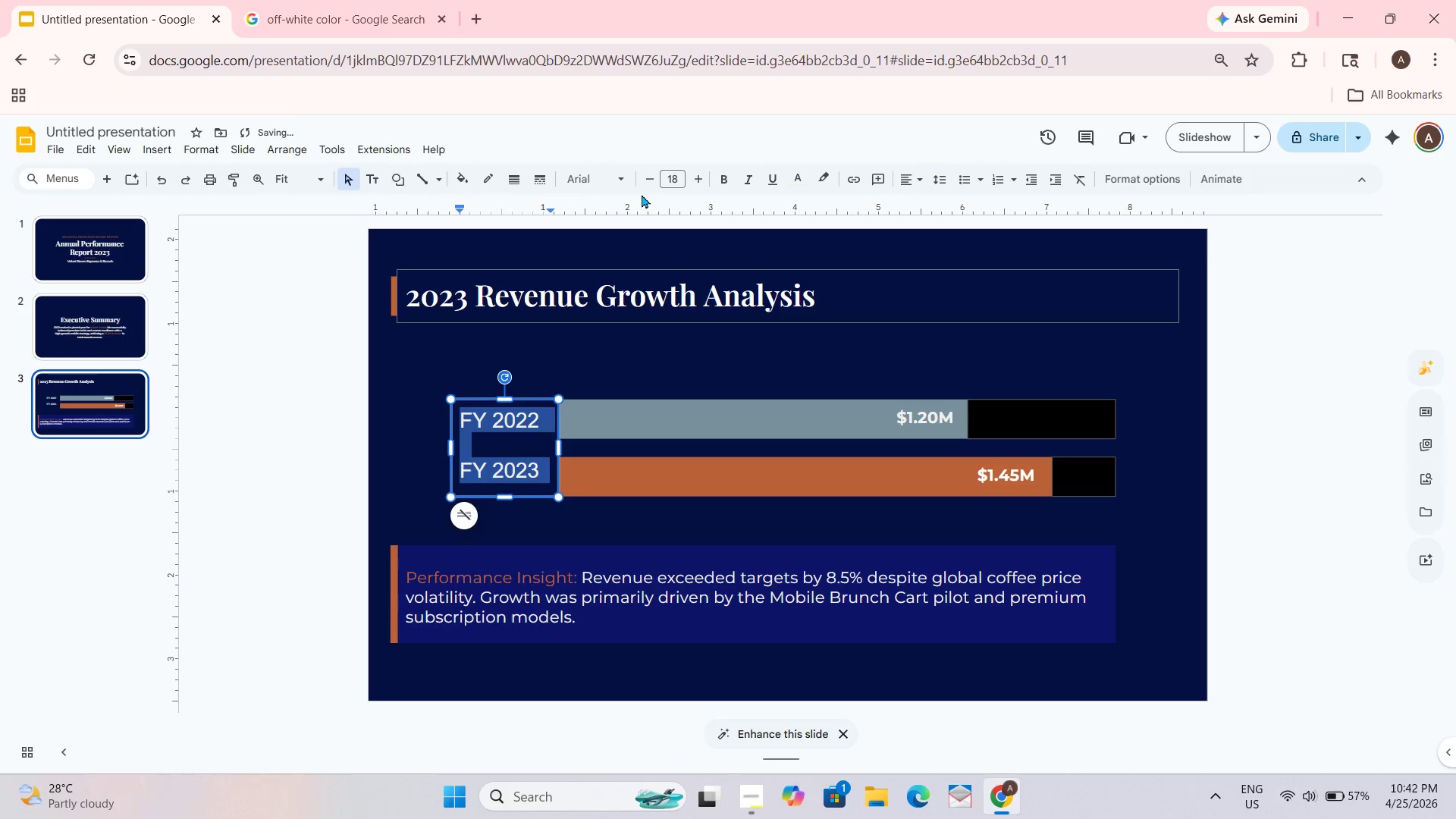 
key(Control+Z)
 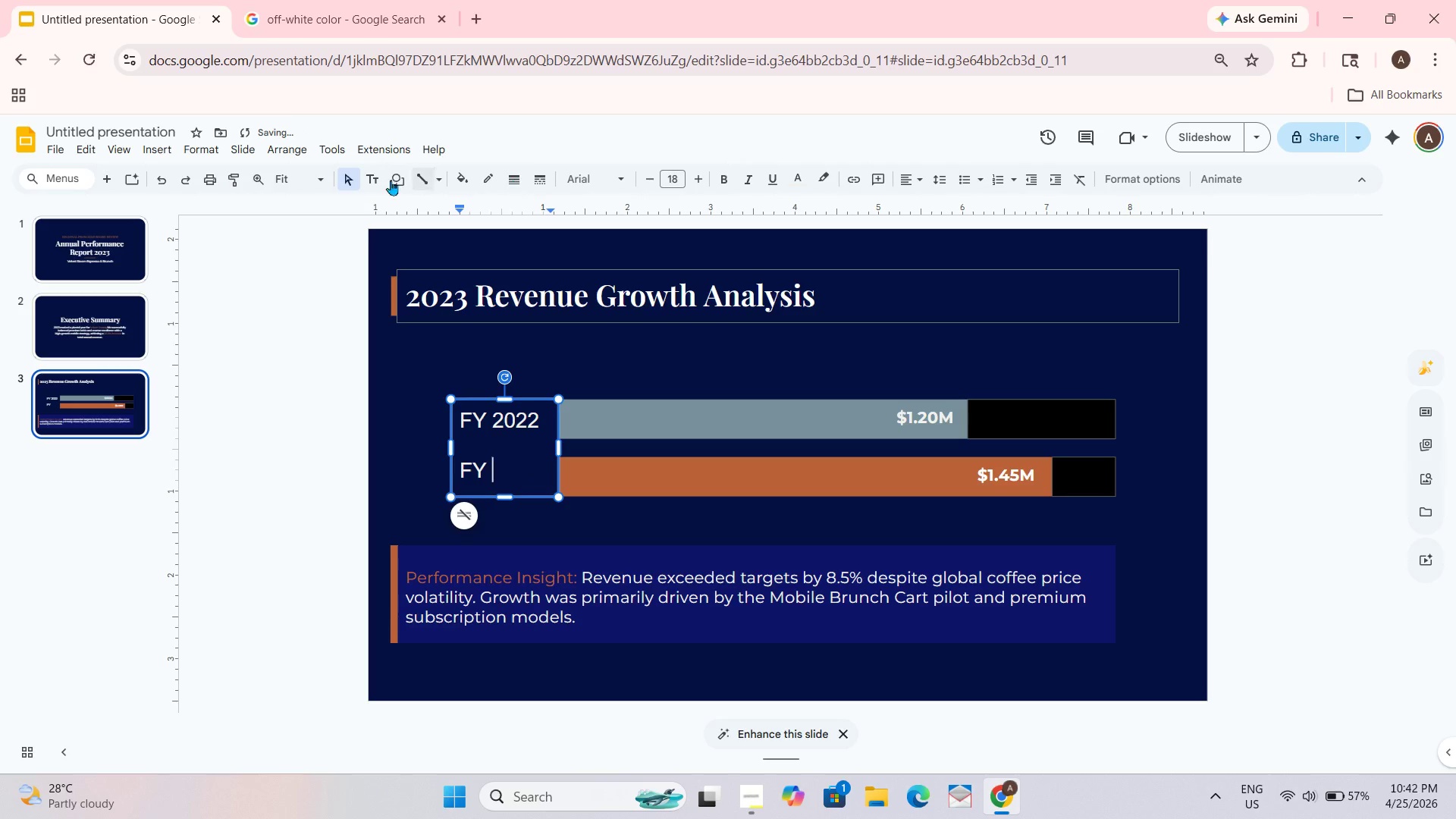 
key(Control+Y)
 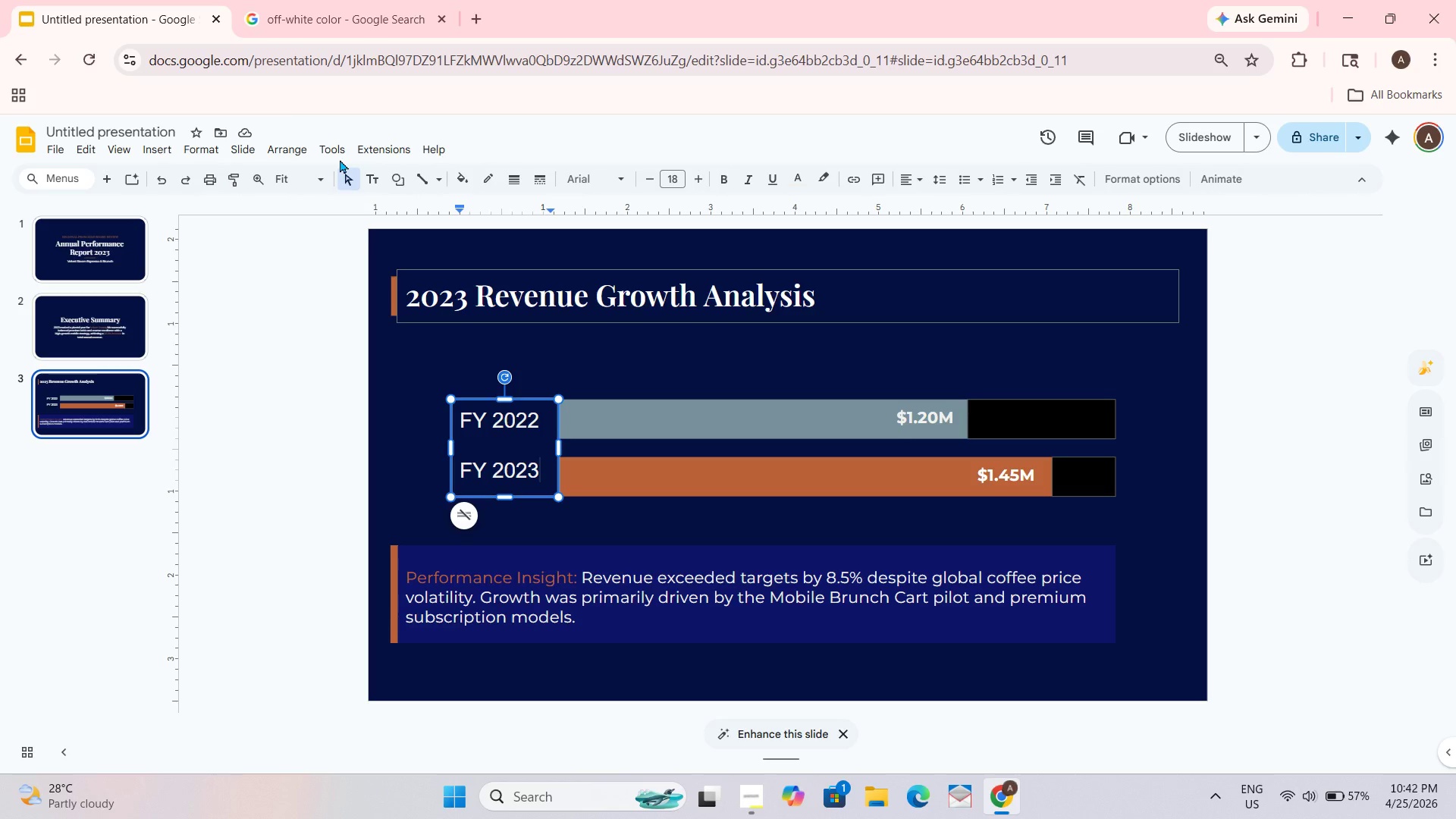 
wait(7.77)
 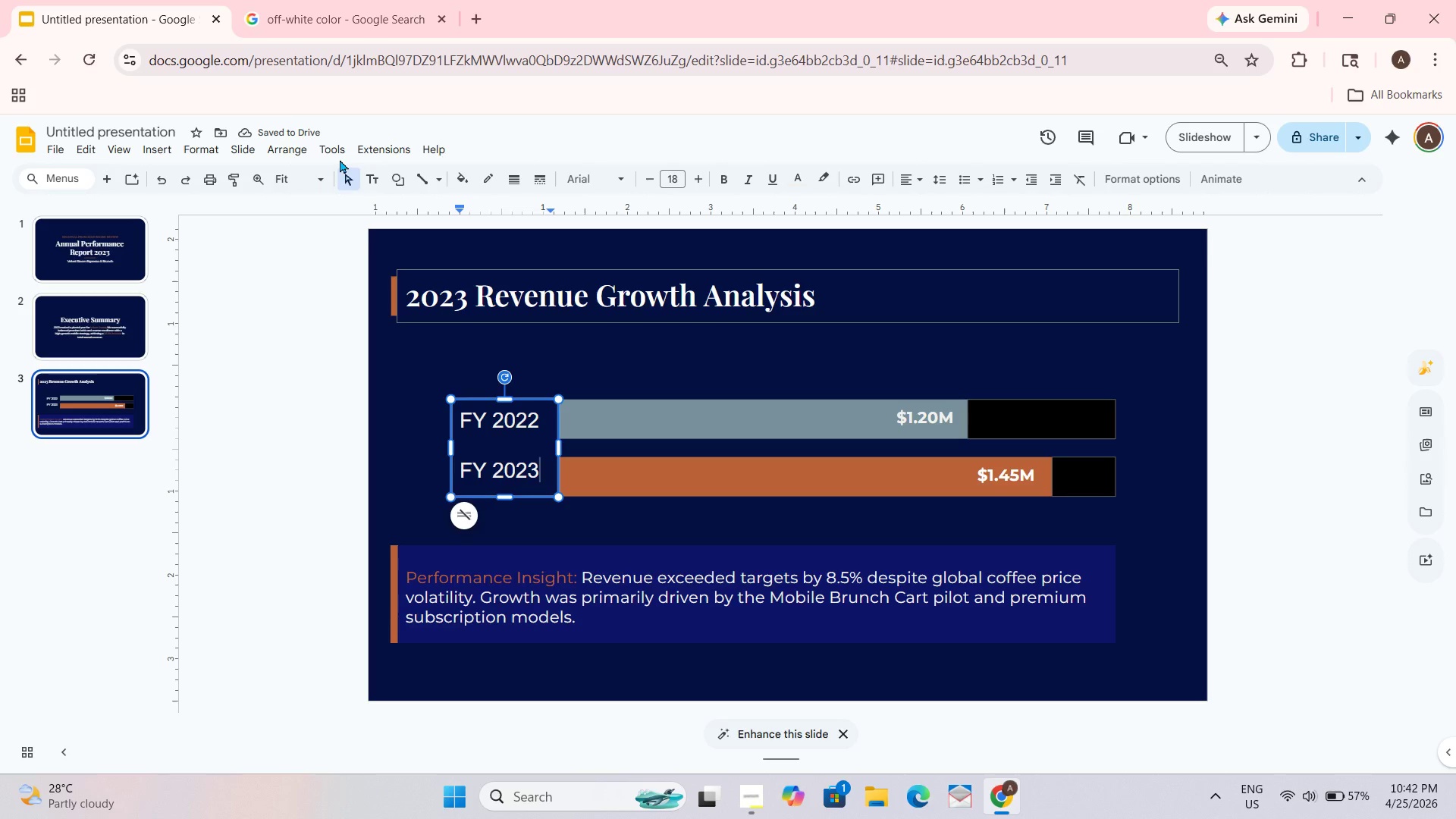 
left_click_drag(start_coordinate=[537, 467], to_coordinate=[457, 472])
 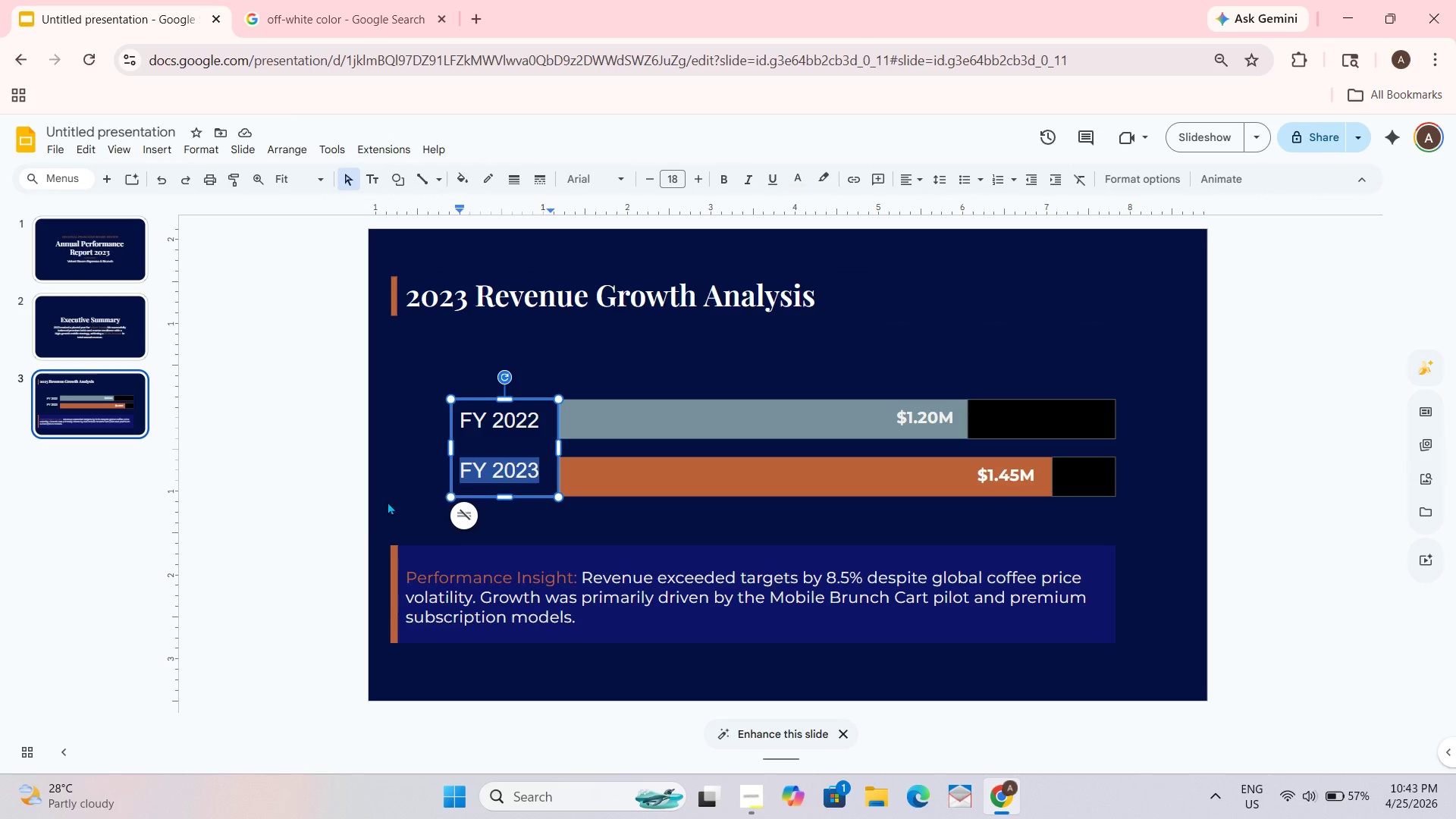 
left_click([375, 500])
 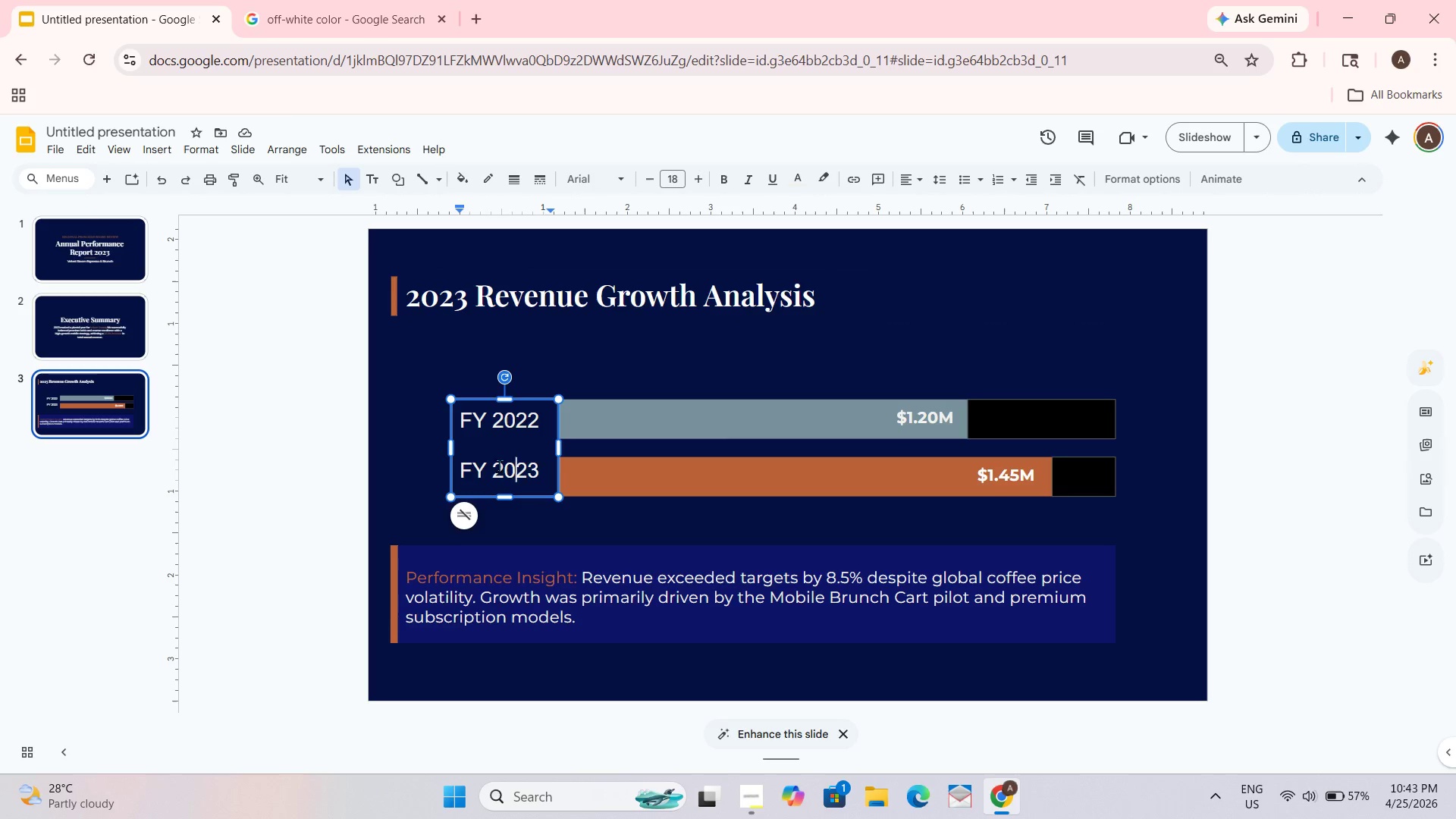 
left_click_drag(start_coordinate=[460, 469], to_coordinate=[545, 476])
 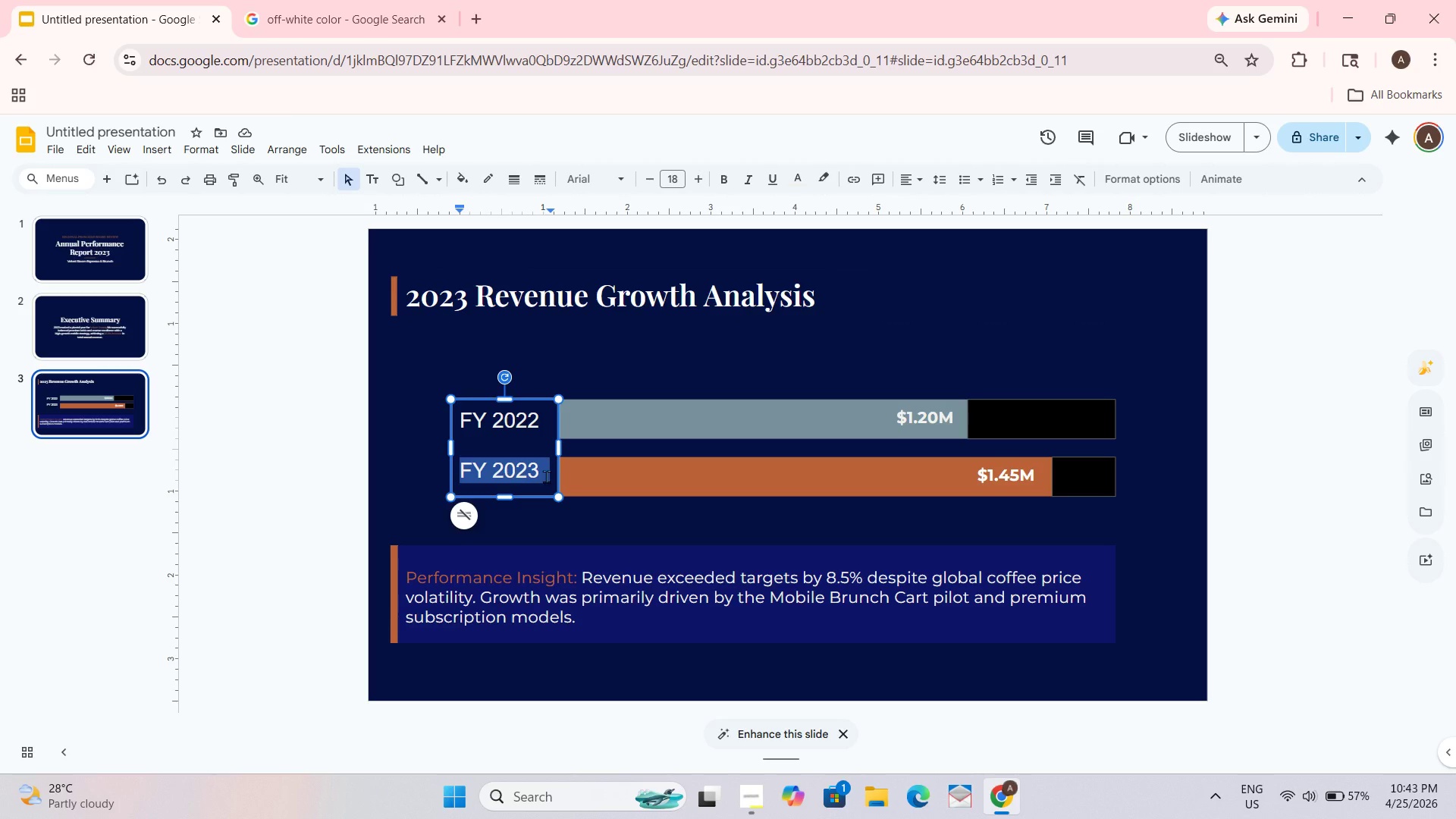 
key(Backspace)
 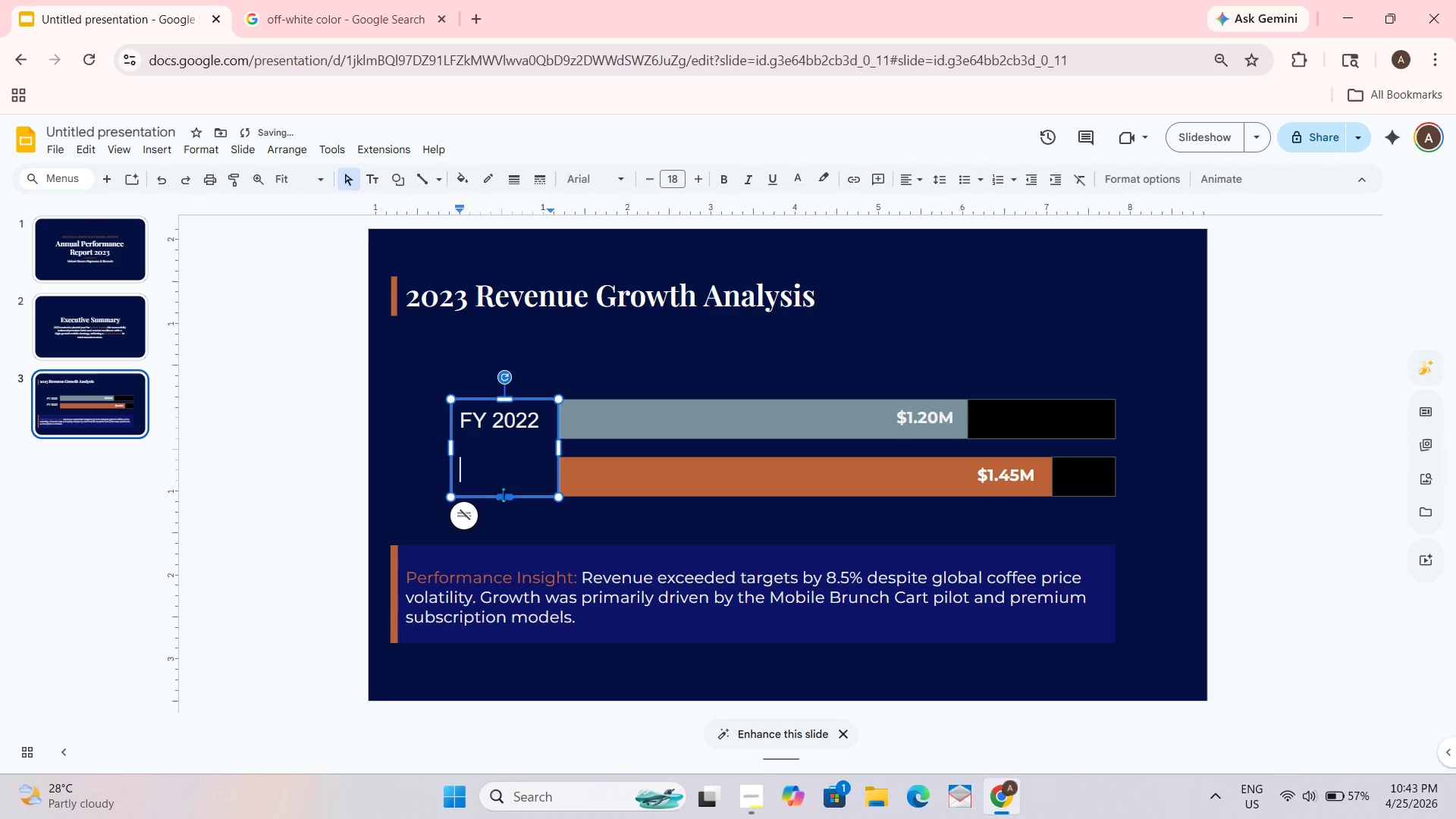 
left_click_drag(start_coordinate=[504, 496], to_coordinate=[510, 498])
 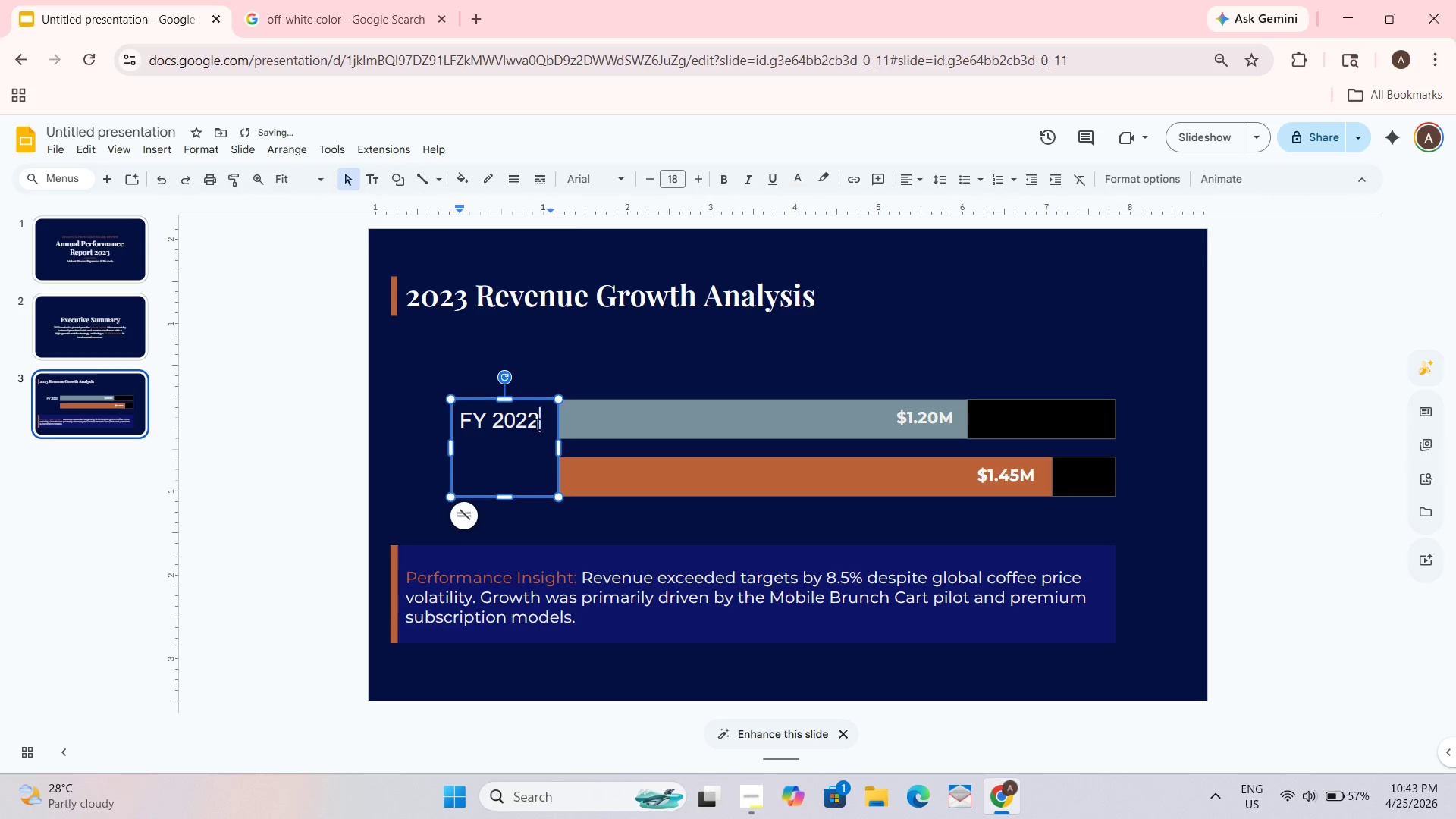 
key(Control+ControlLeft)
 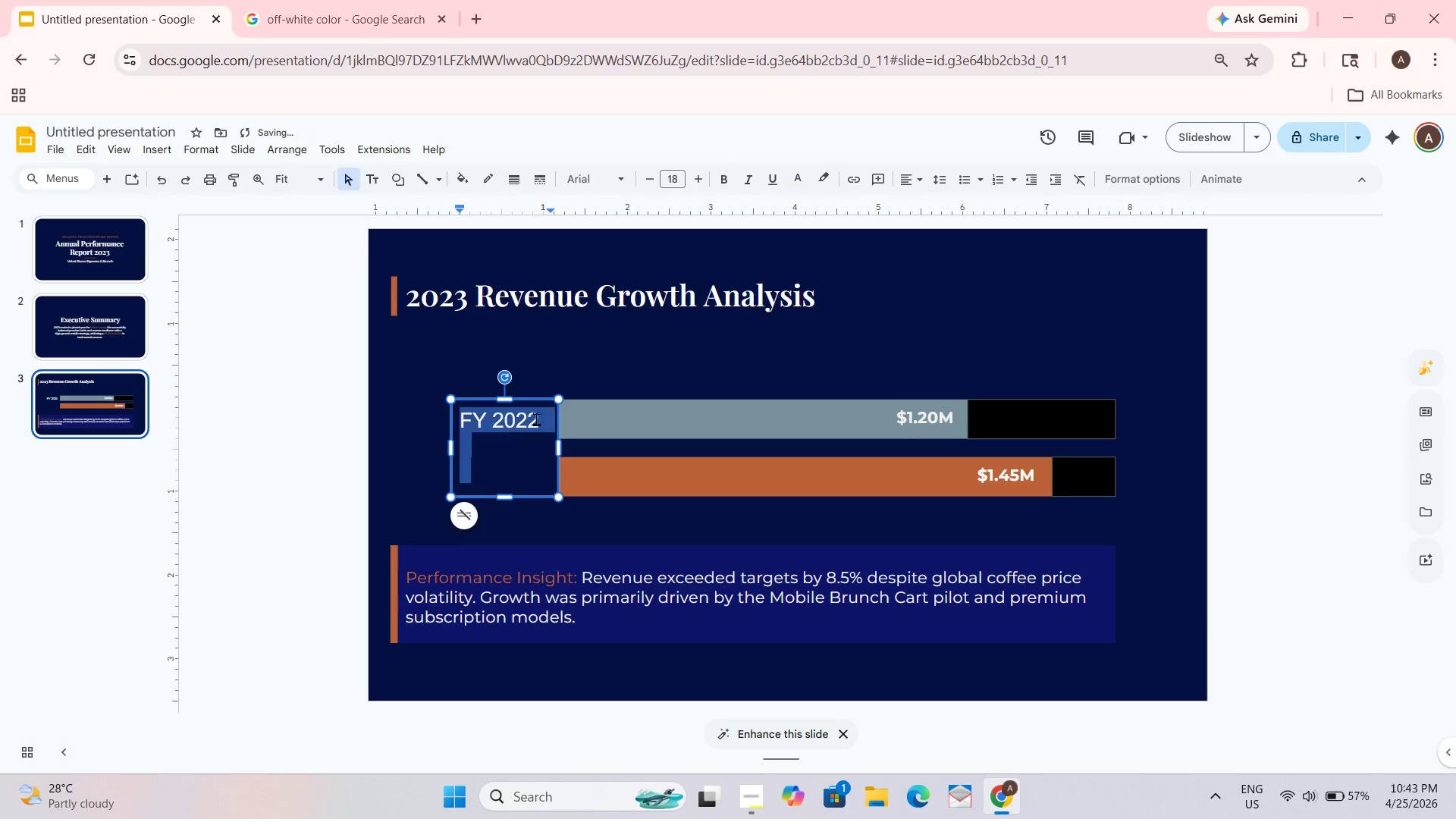 
key(Control+A)
 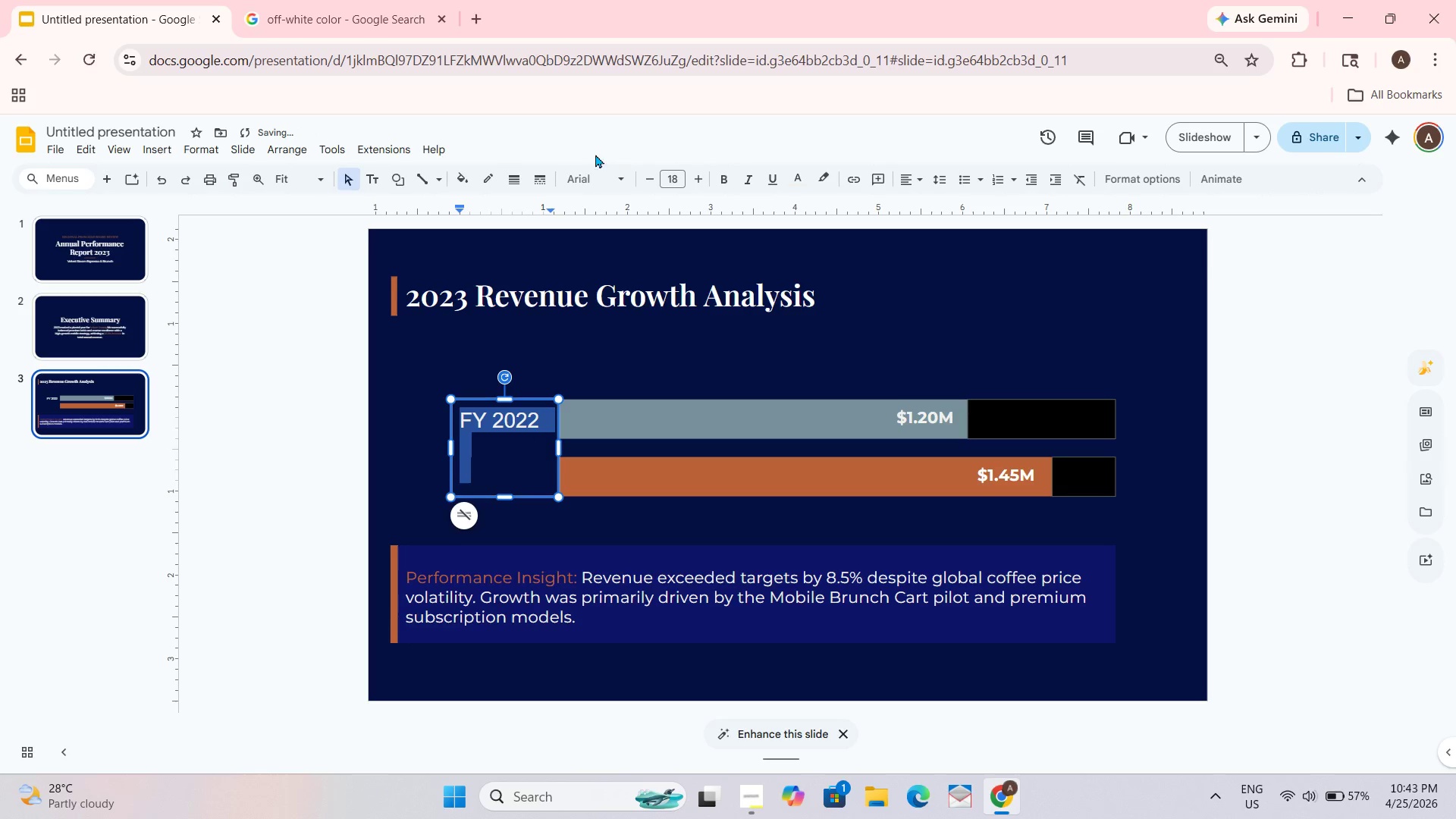 
left_click([616, 169])
 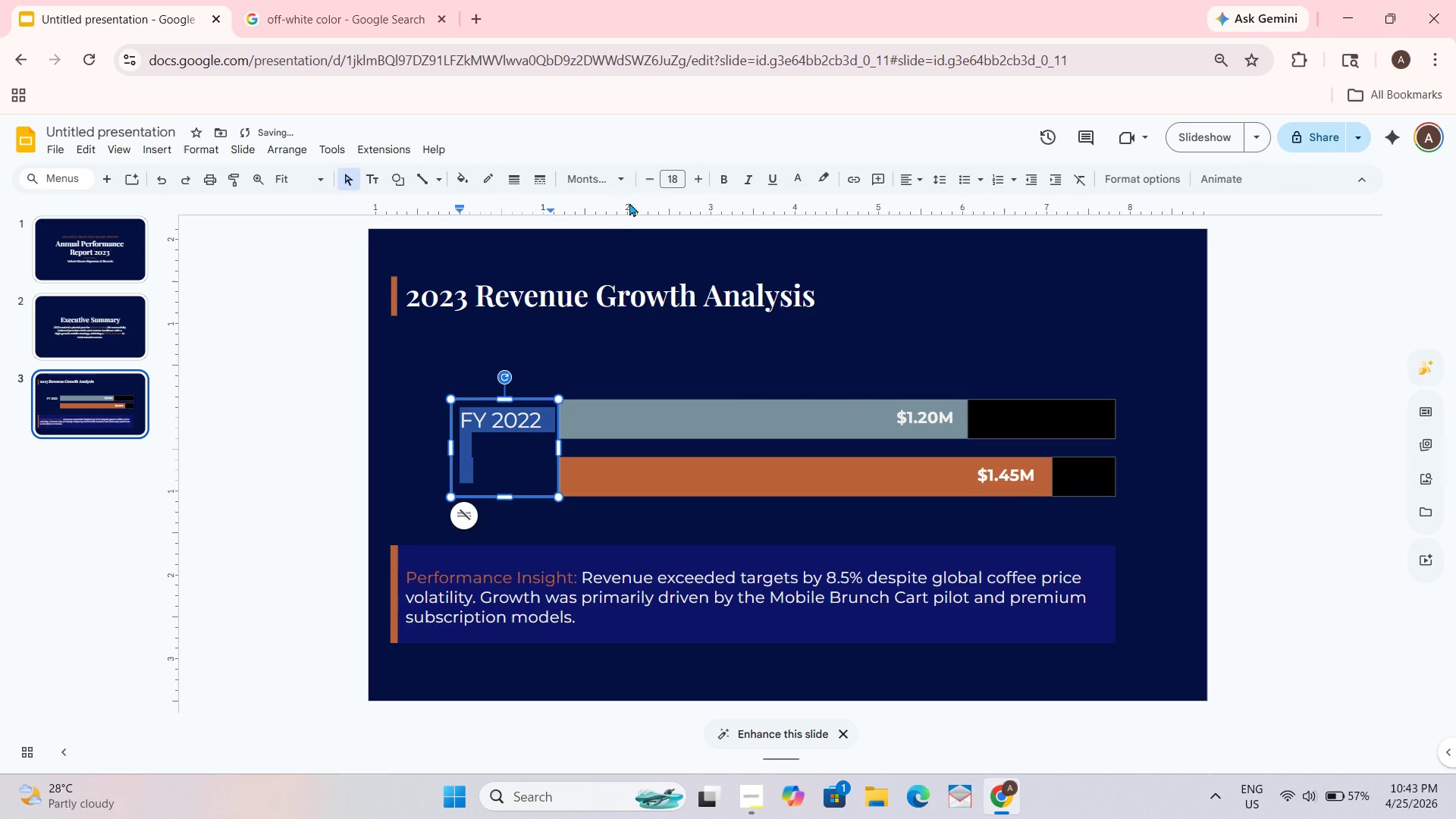 
left_click([658, 187])
 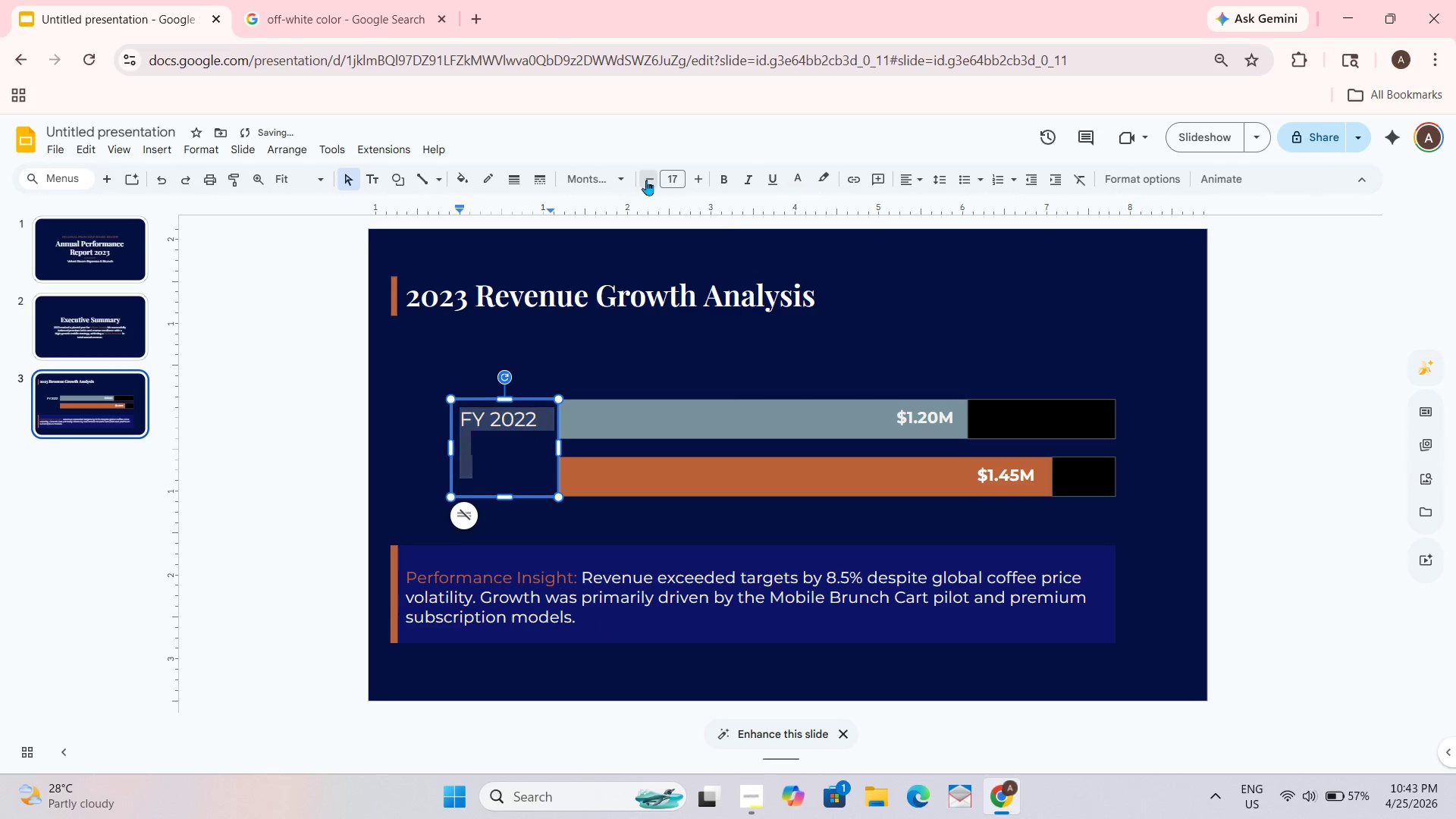 
double_click([646, 180])
 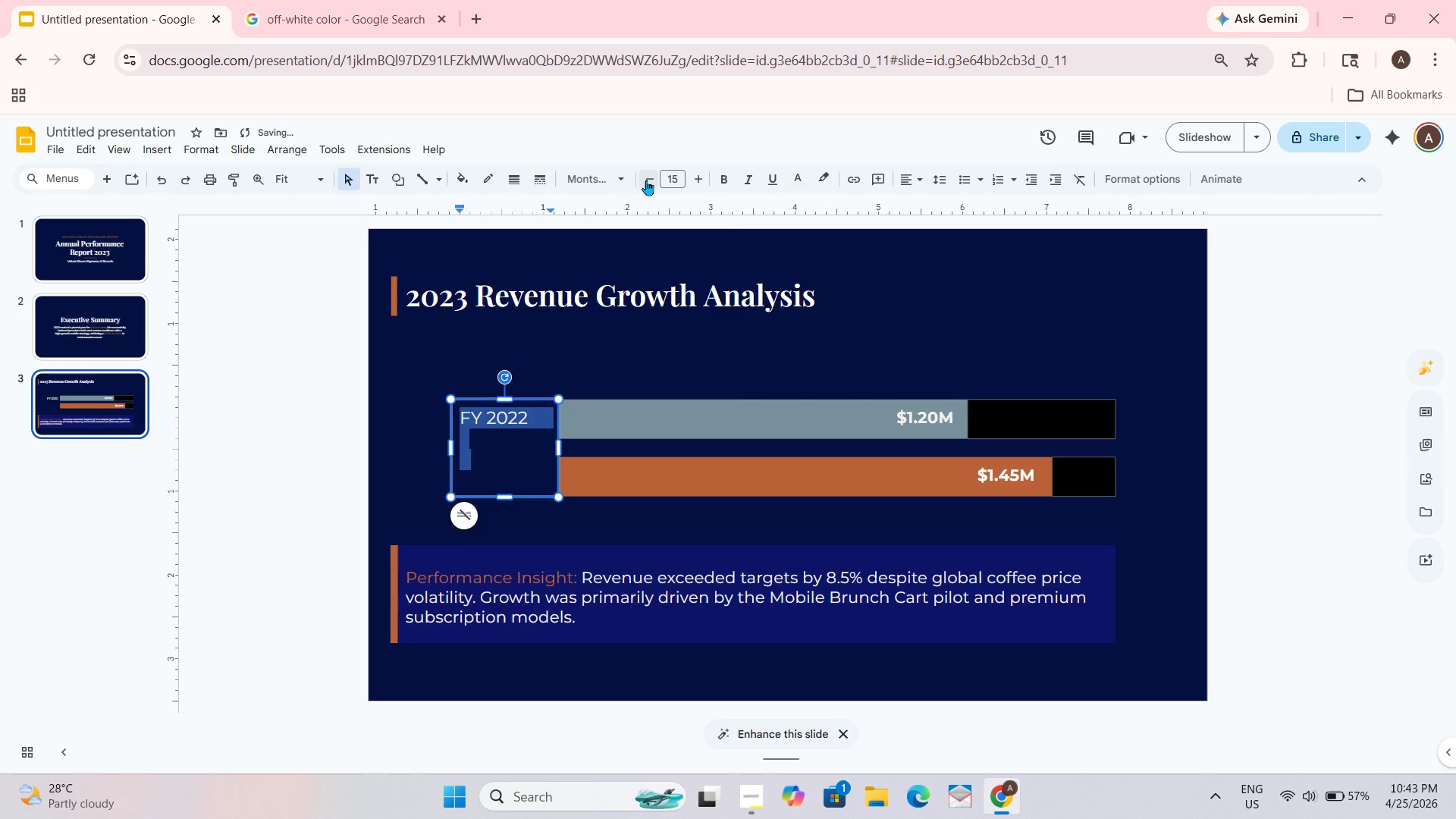 
triple_click([646, 180])
 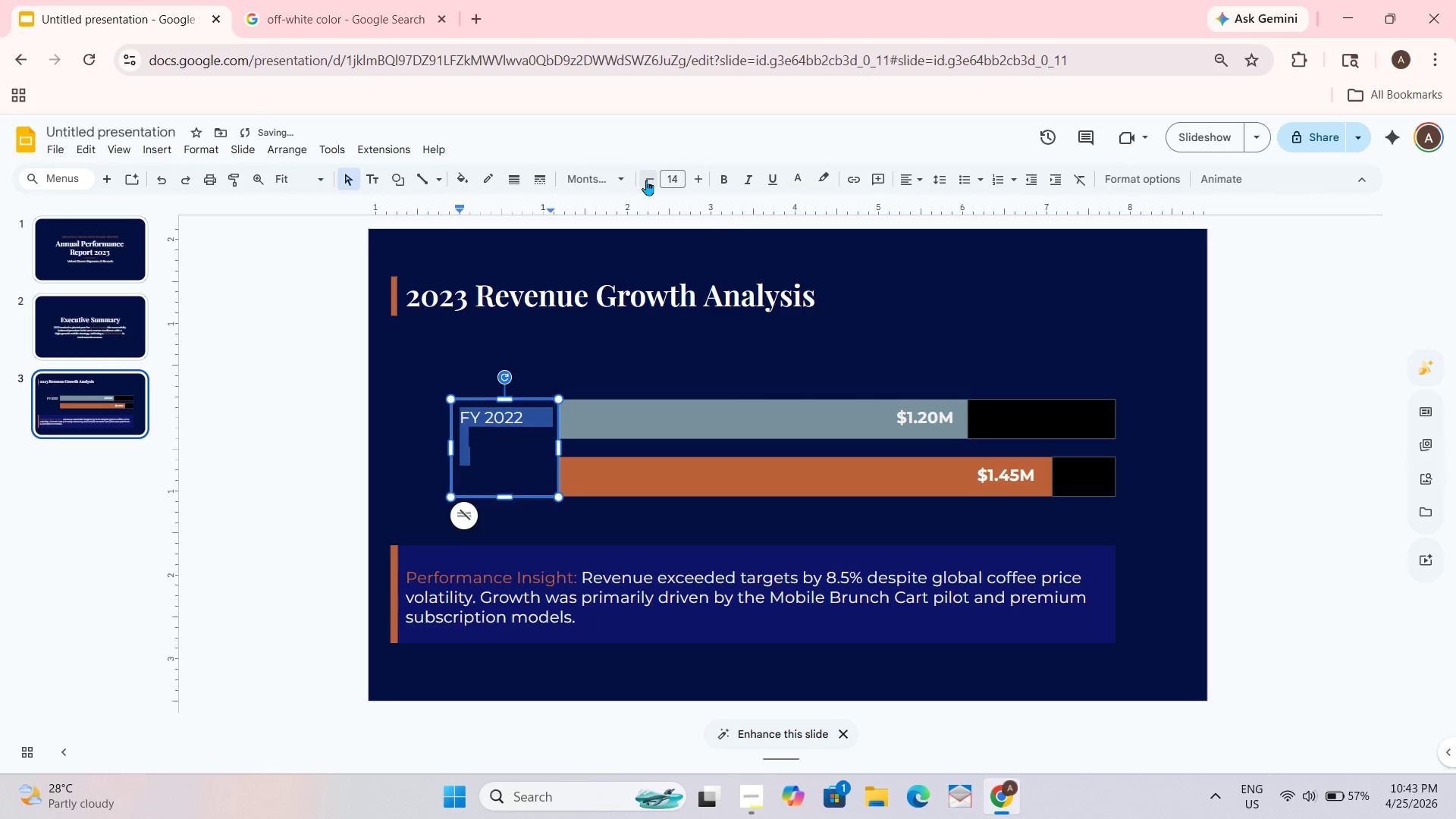 
triple_click([646, 180])
 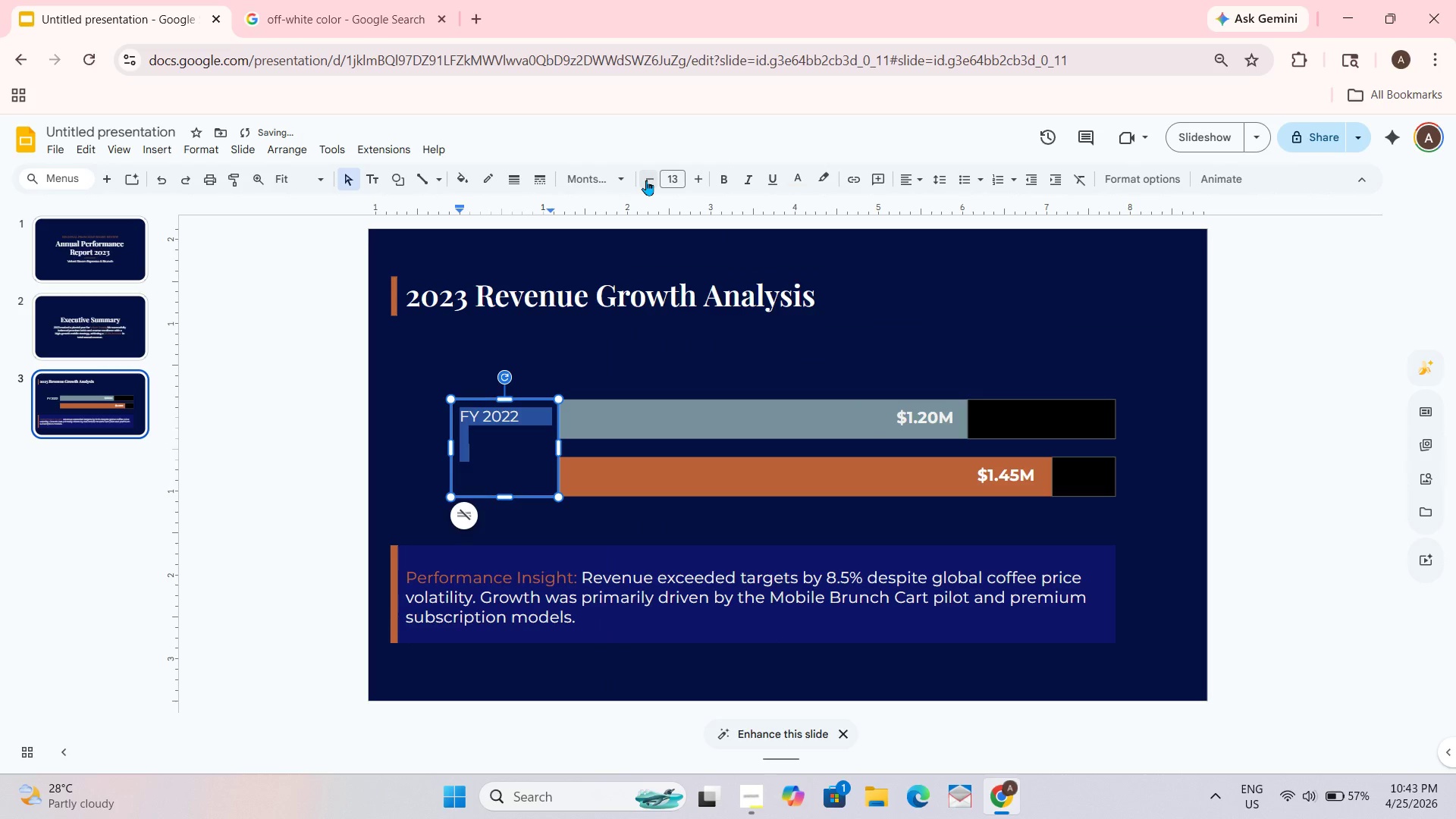 
double_click([646, 180])
 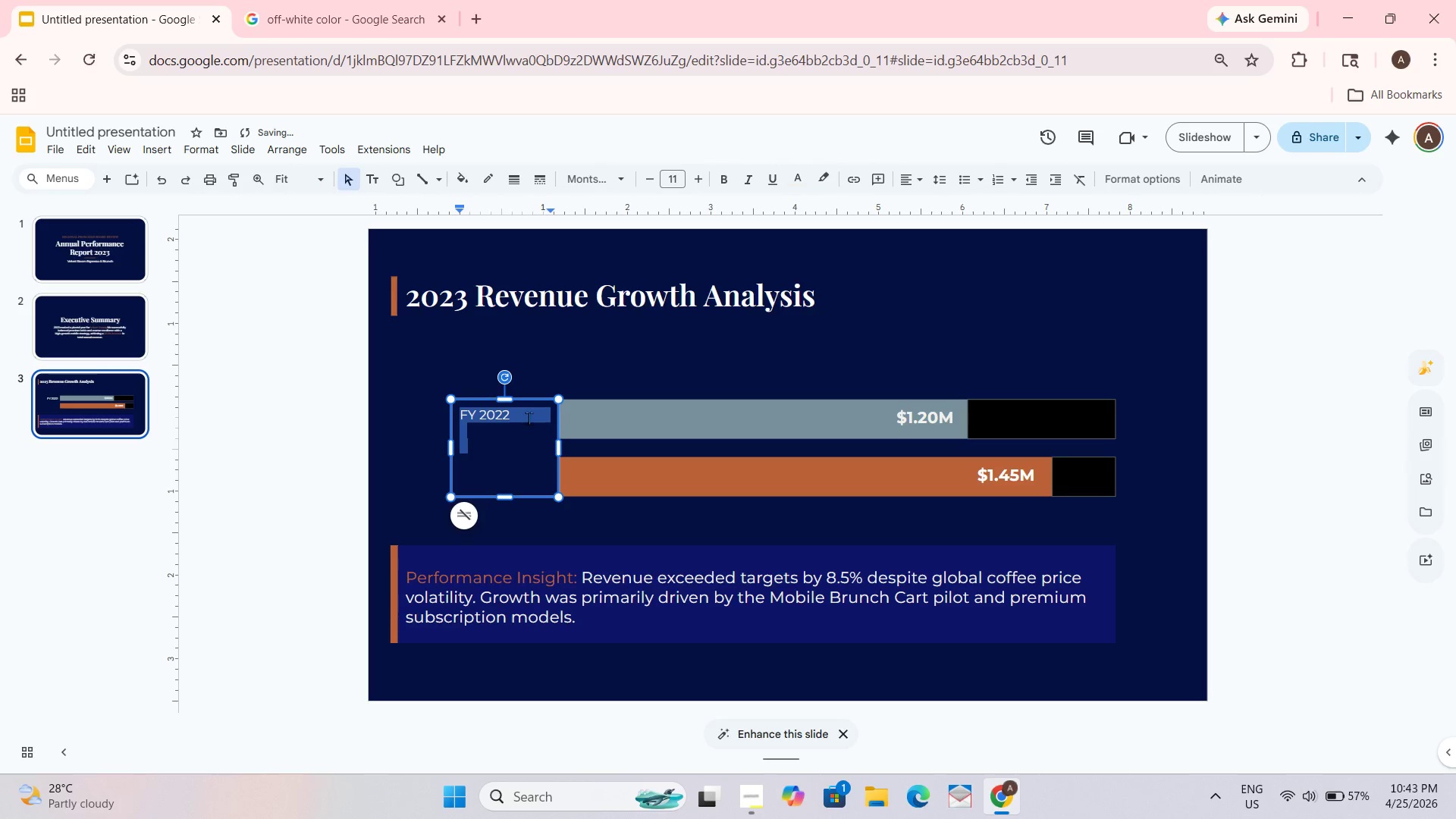 
hold_key(key=ControlLeft, duration=0.7)
 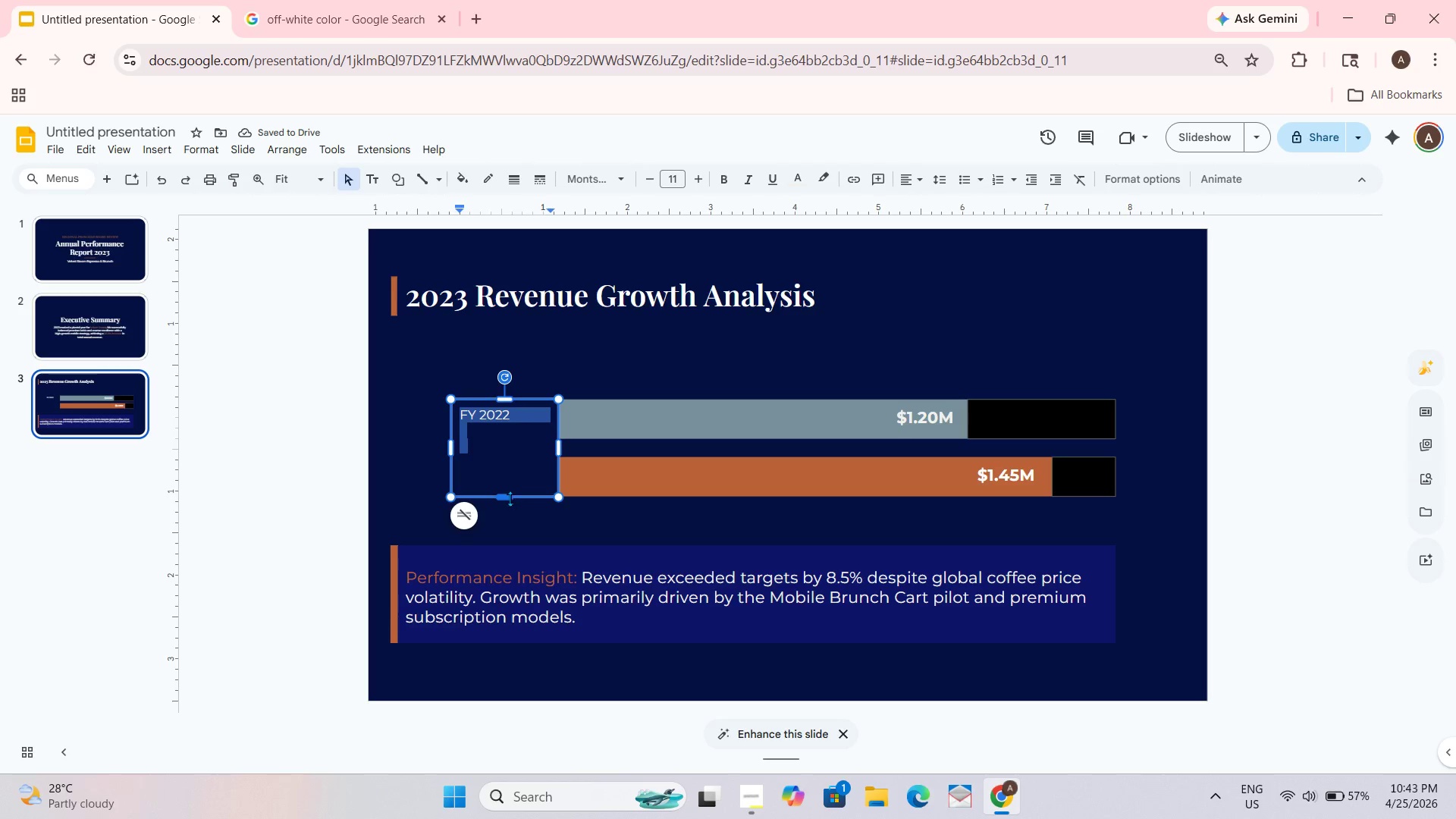 
left_click_drag(start_coordinate=[510, 495], to_coordinate=[516, 440])
 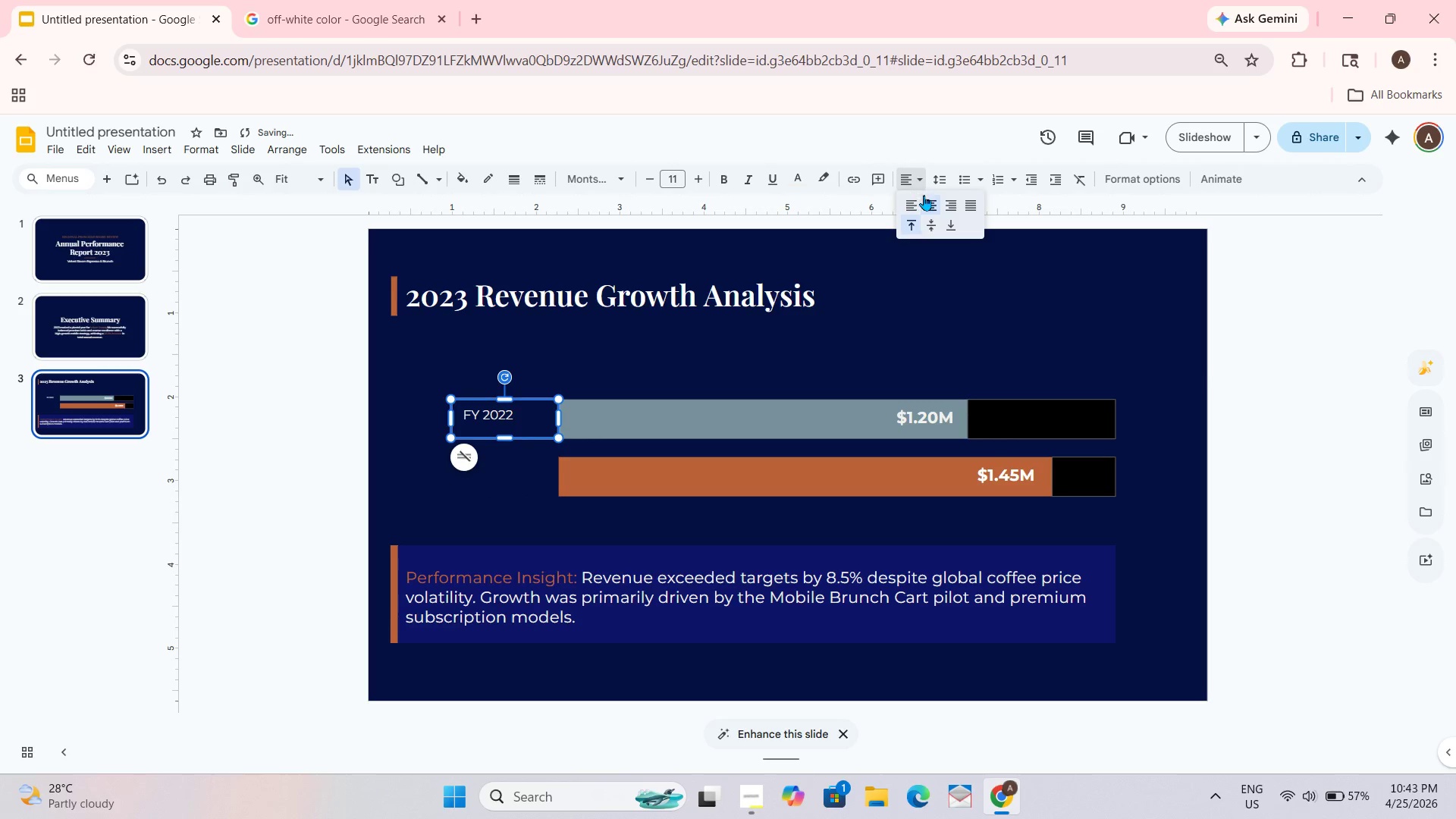 
wait(5.2)
 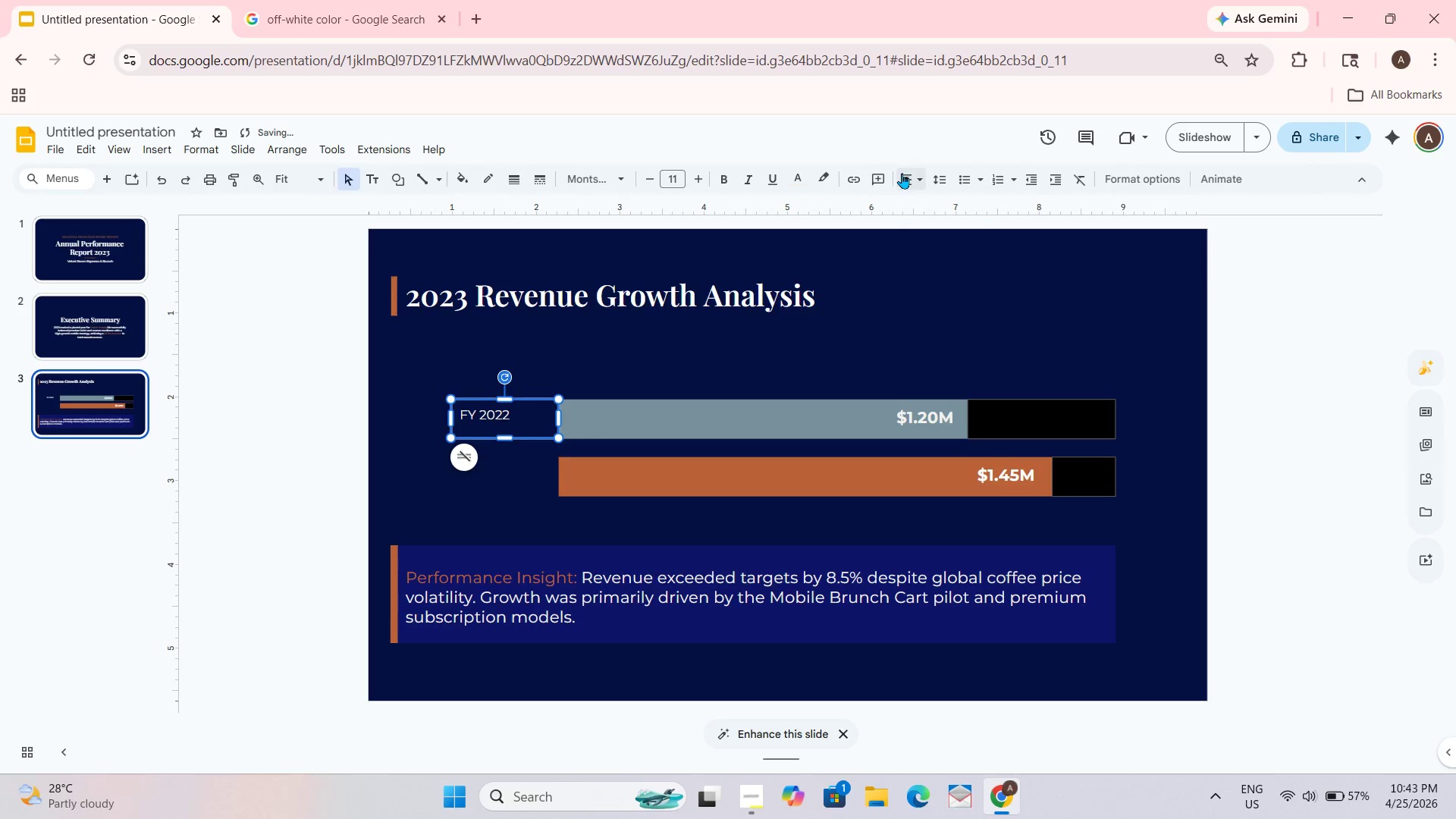 
left_click([949, 203])
 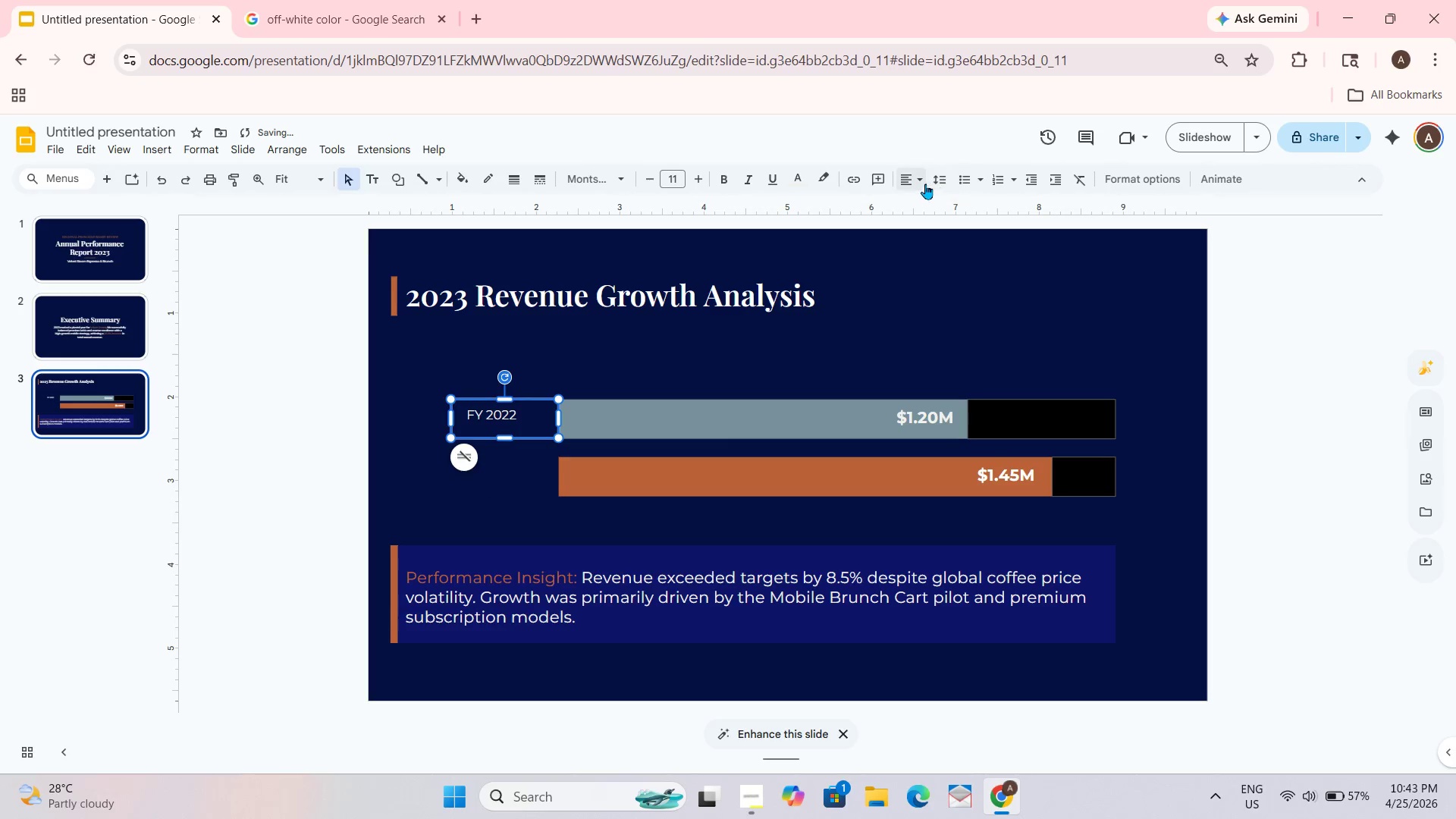 
left_click([919, 181])
 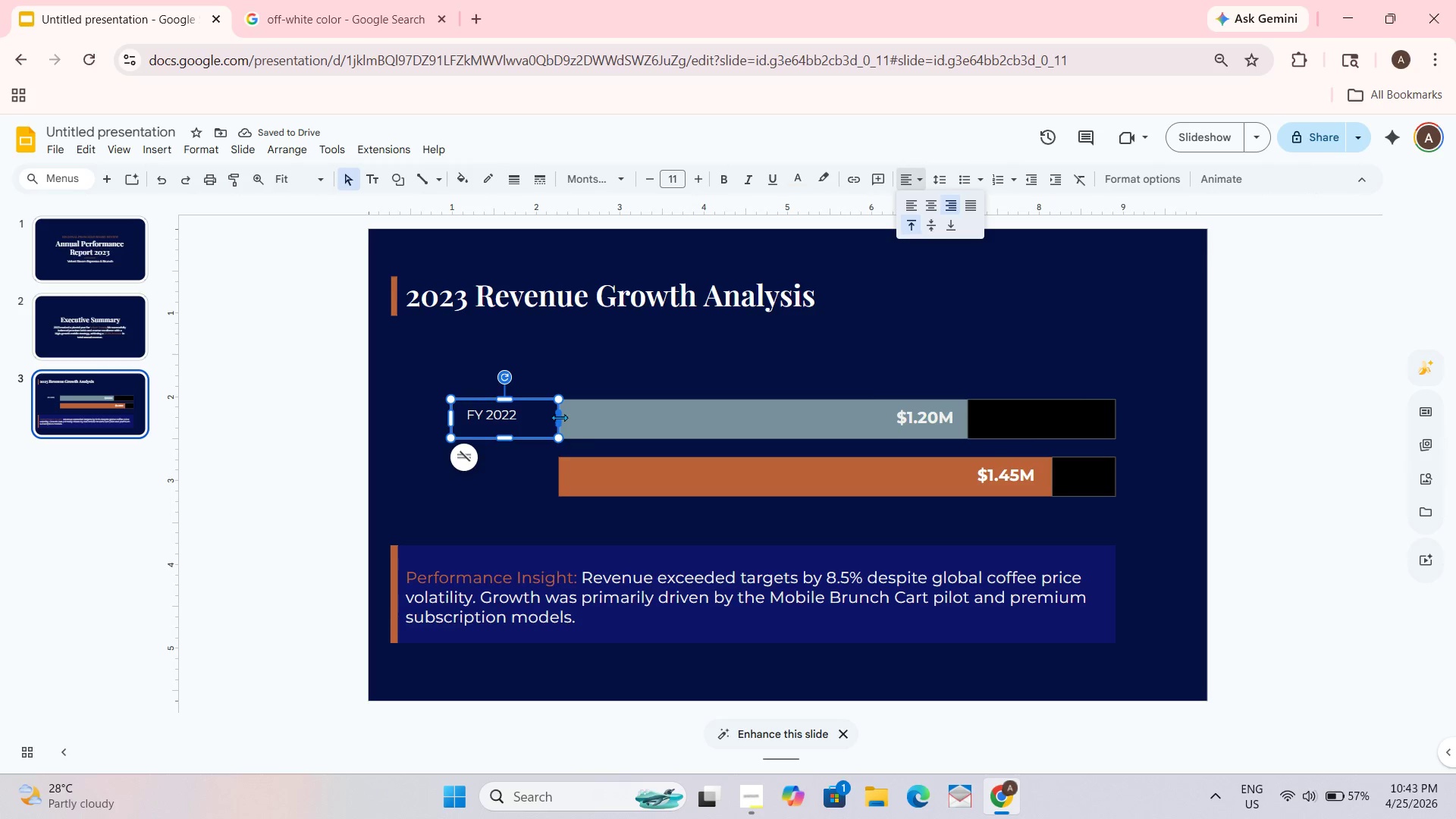 
key(Control+ControlLeft)
 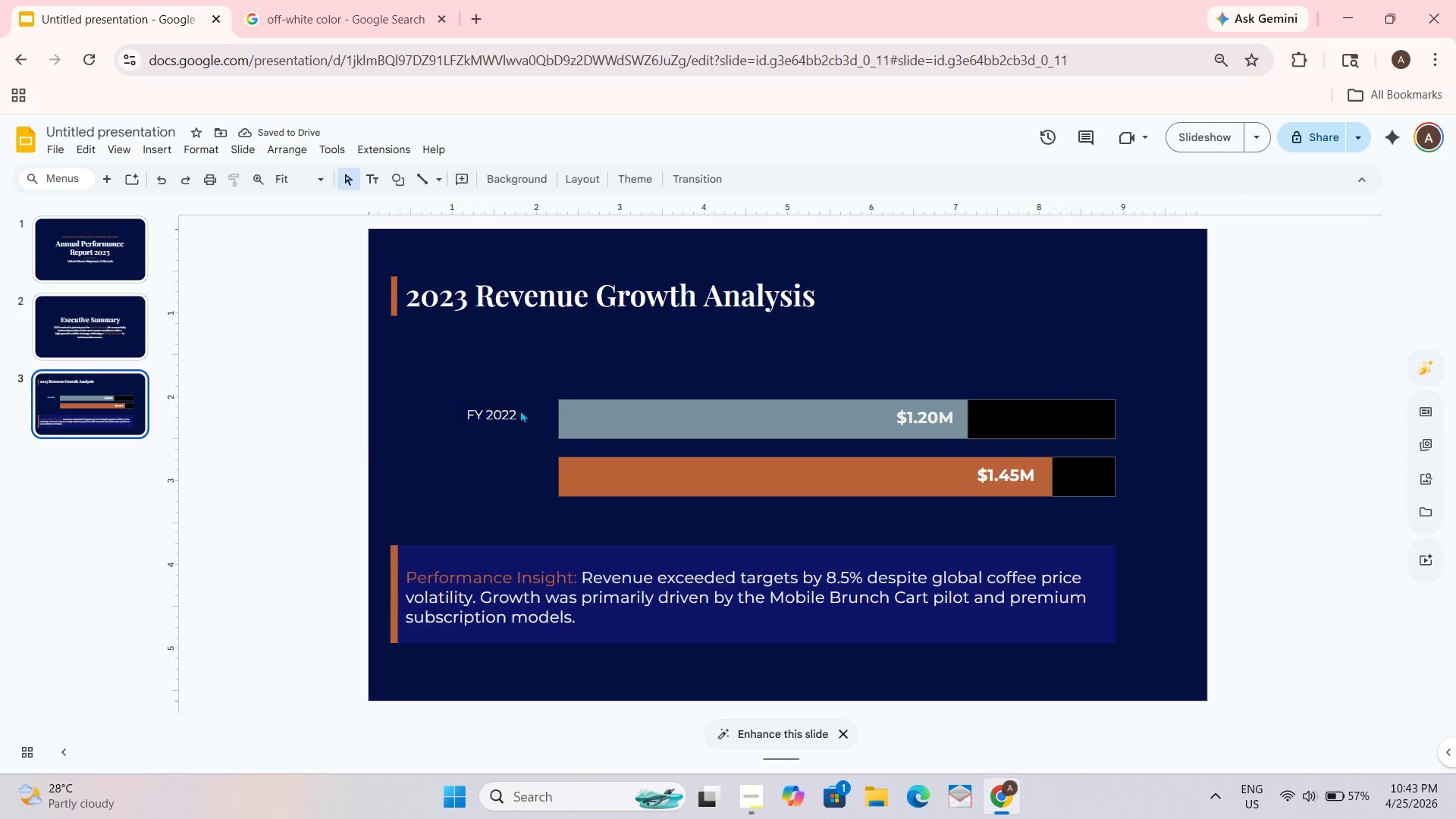 
key(Control+A)
 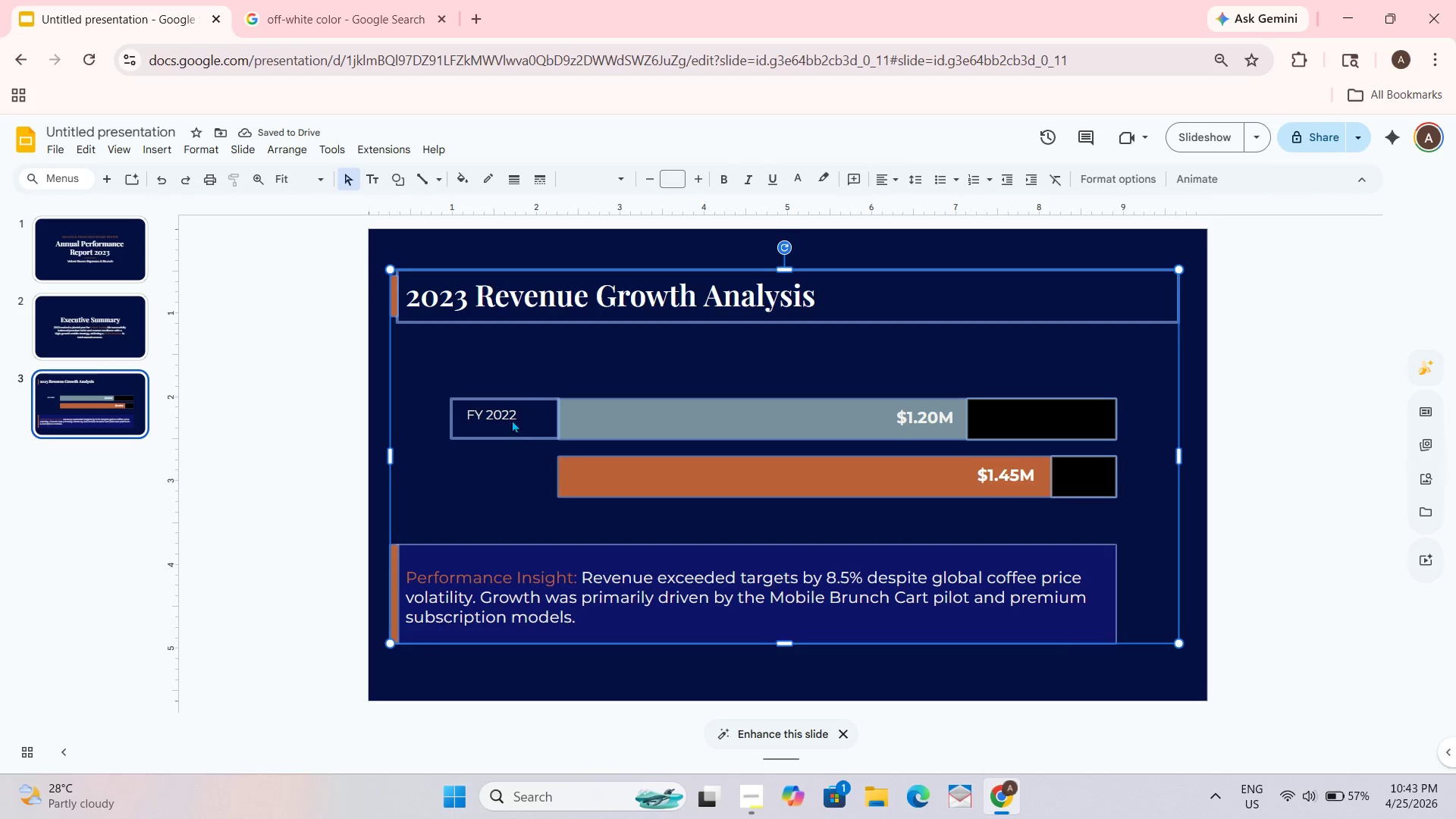 
double_click([512, 413])
 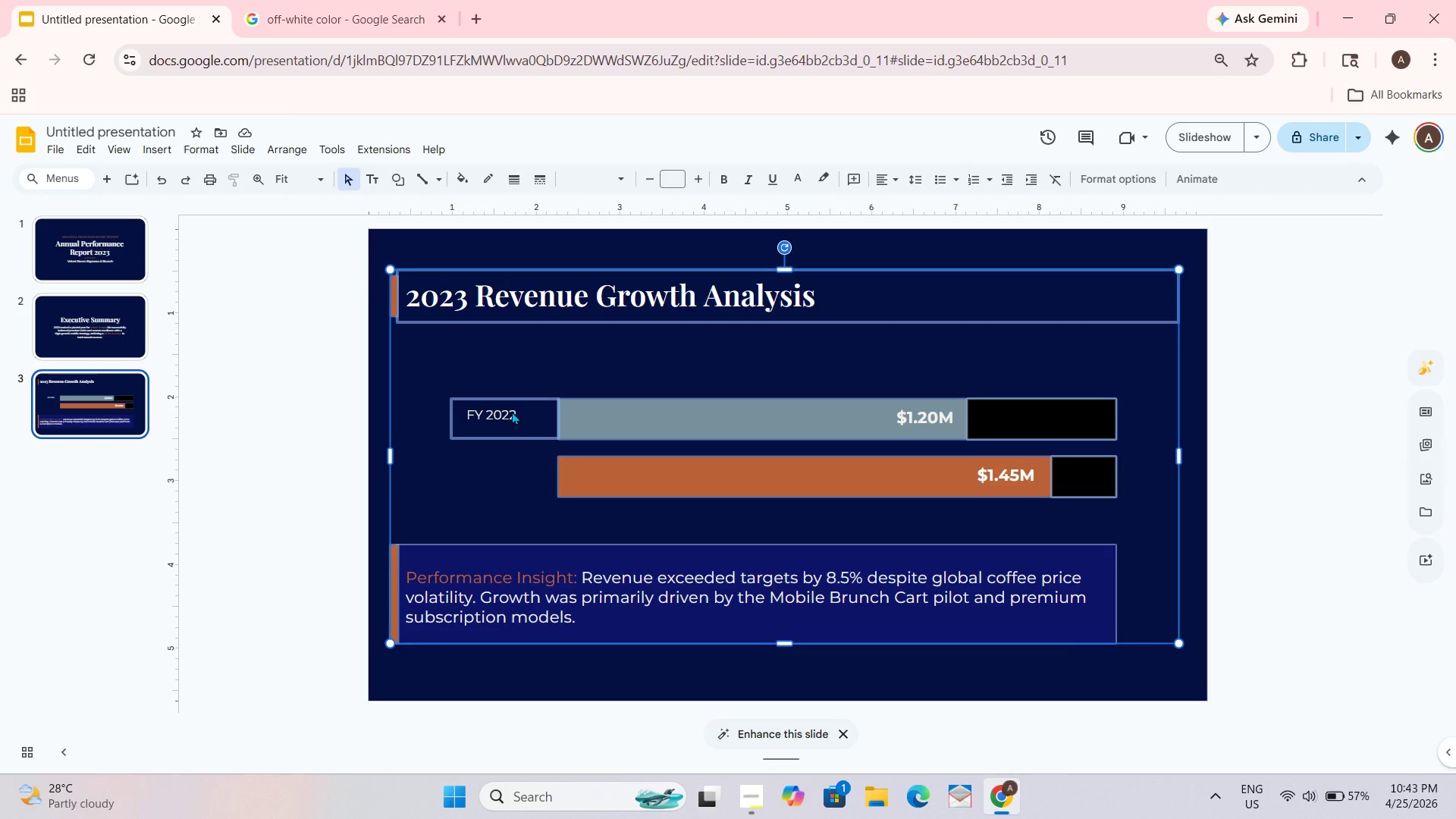 
triple_click([512, 411])
 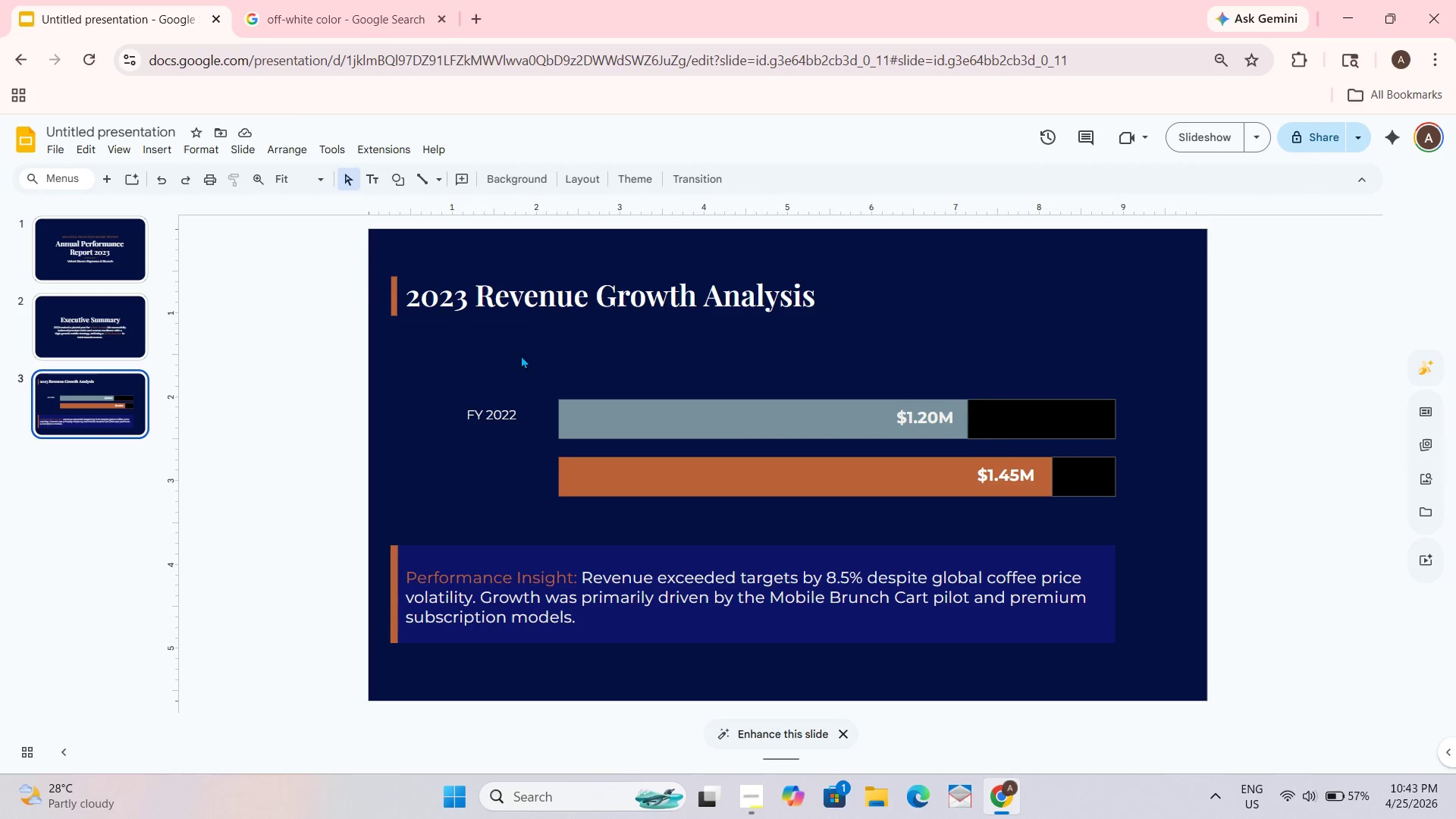 
double_click([499, 401])
 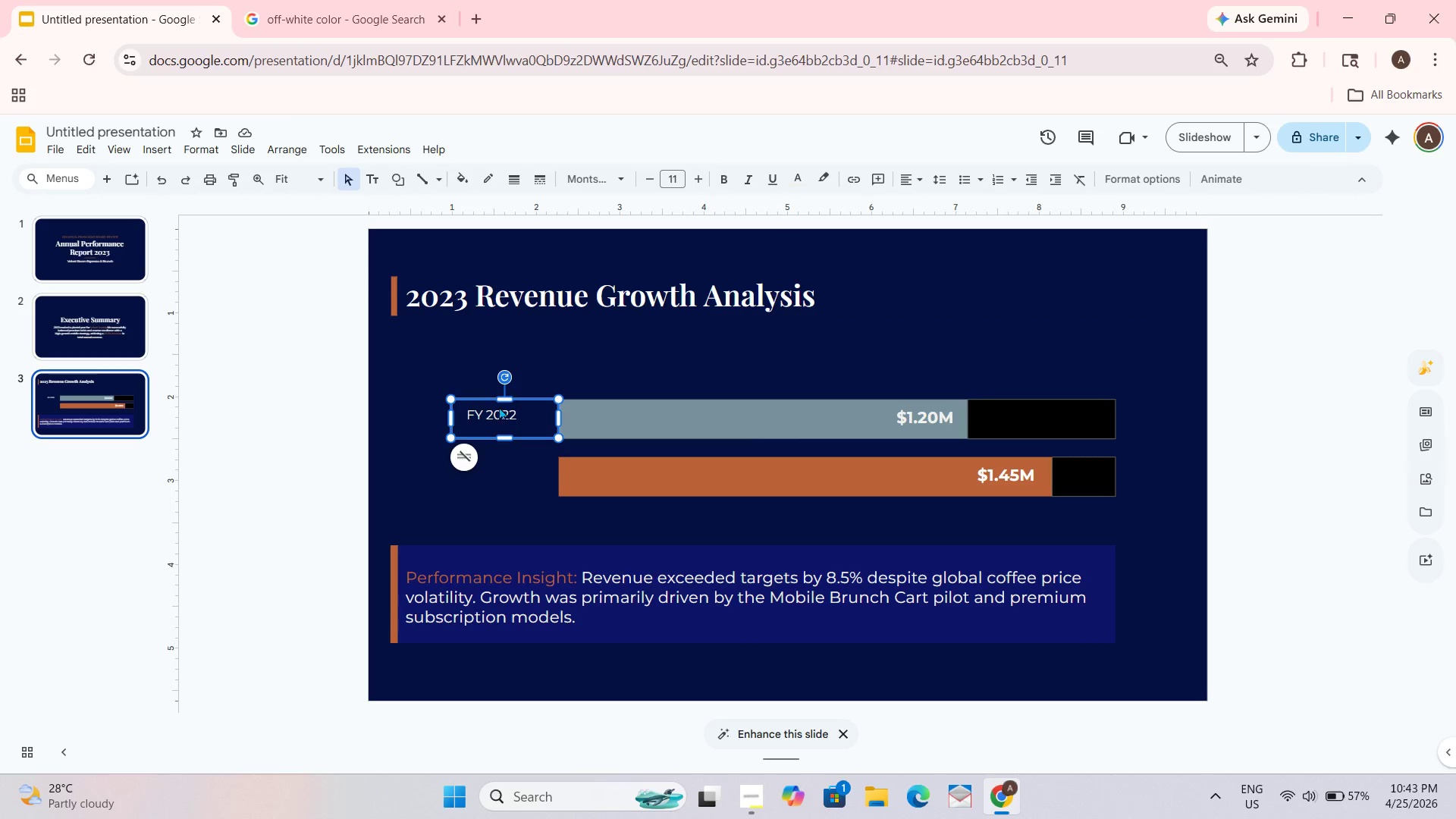 
triple_click([495, 417])
 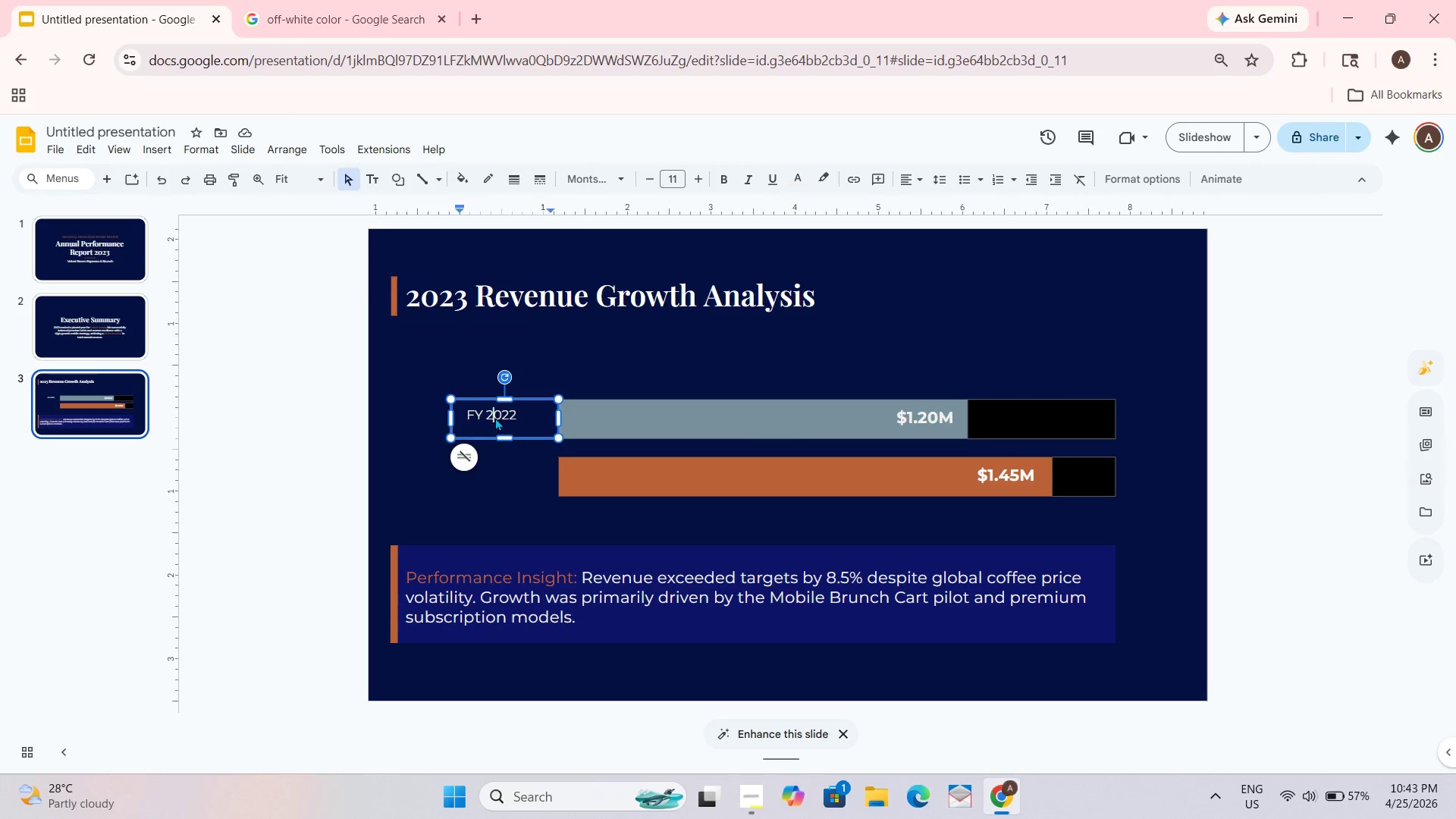 
triple_click([495, 417])
 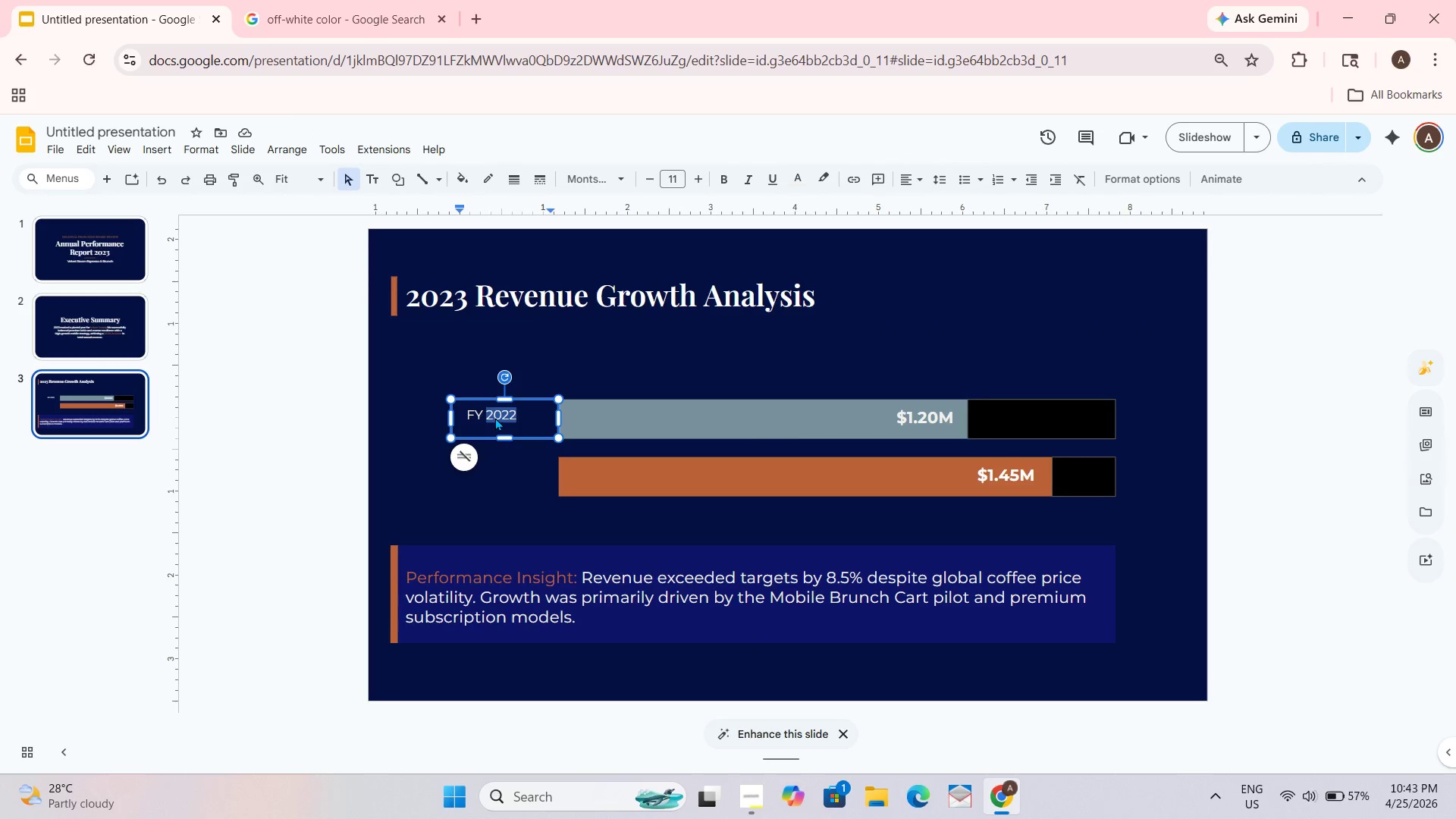 
key(Control+A)
 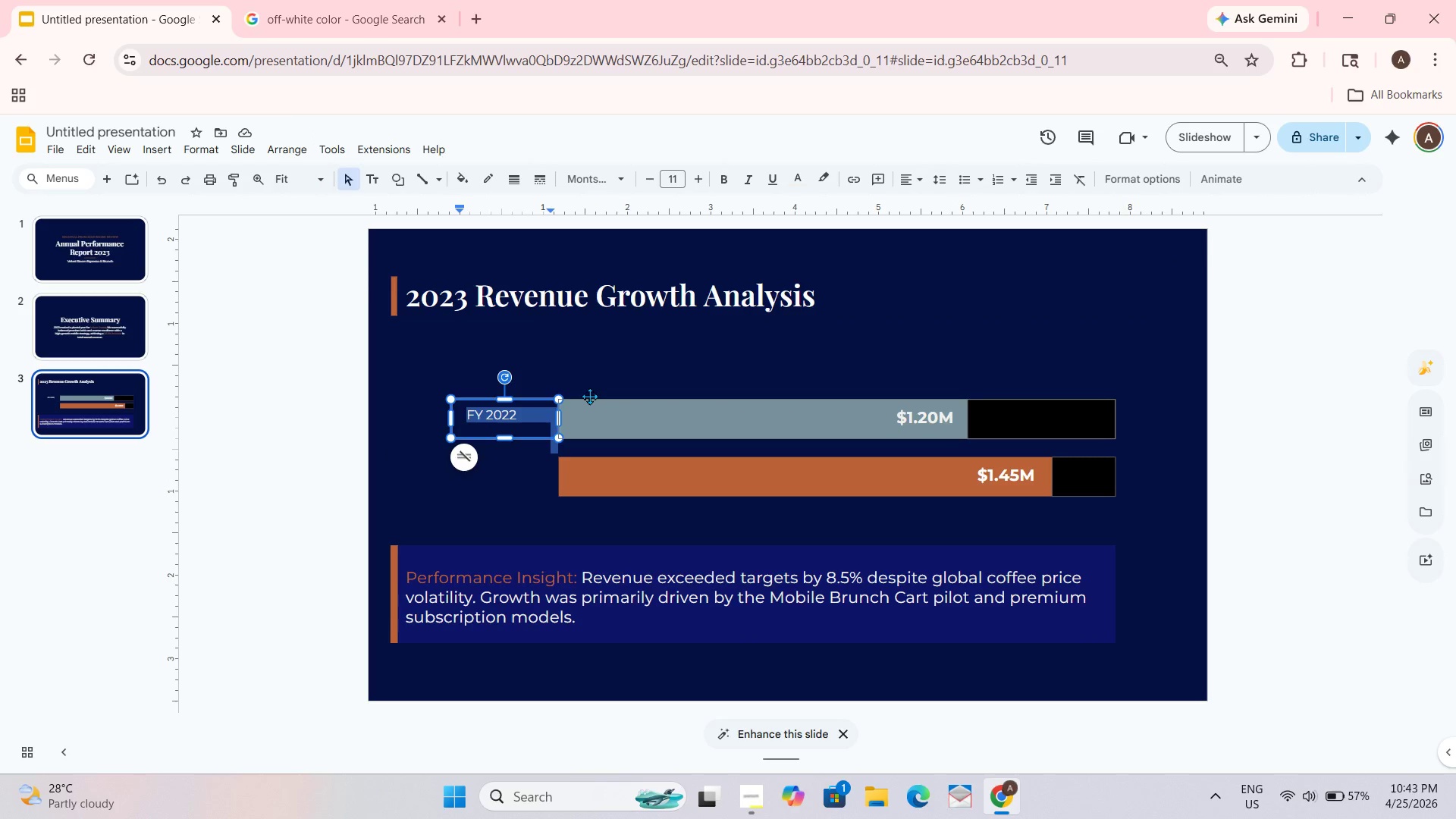 
key(Backspace)
type(FY 2022)
 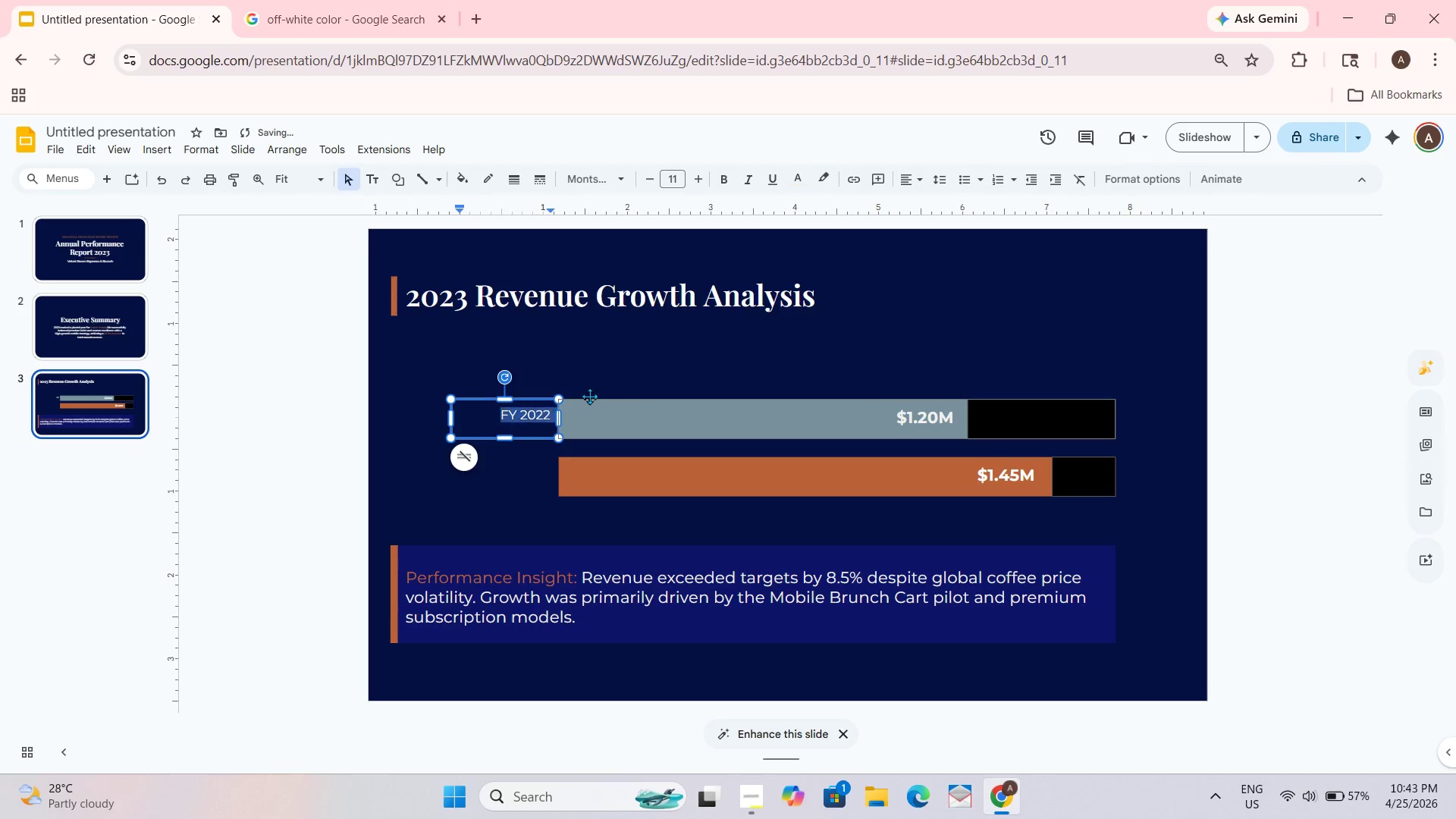 
 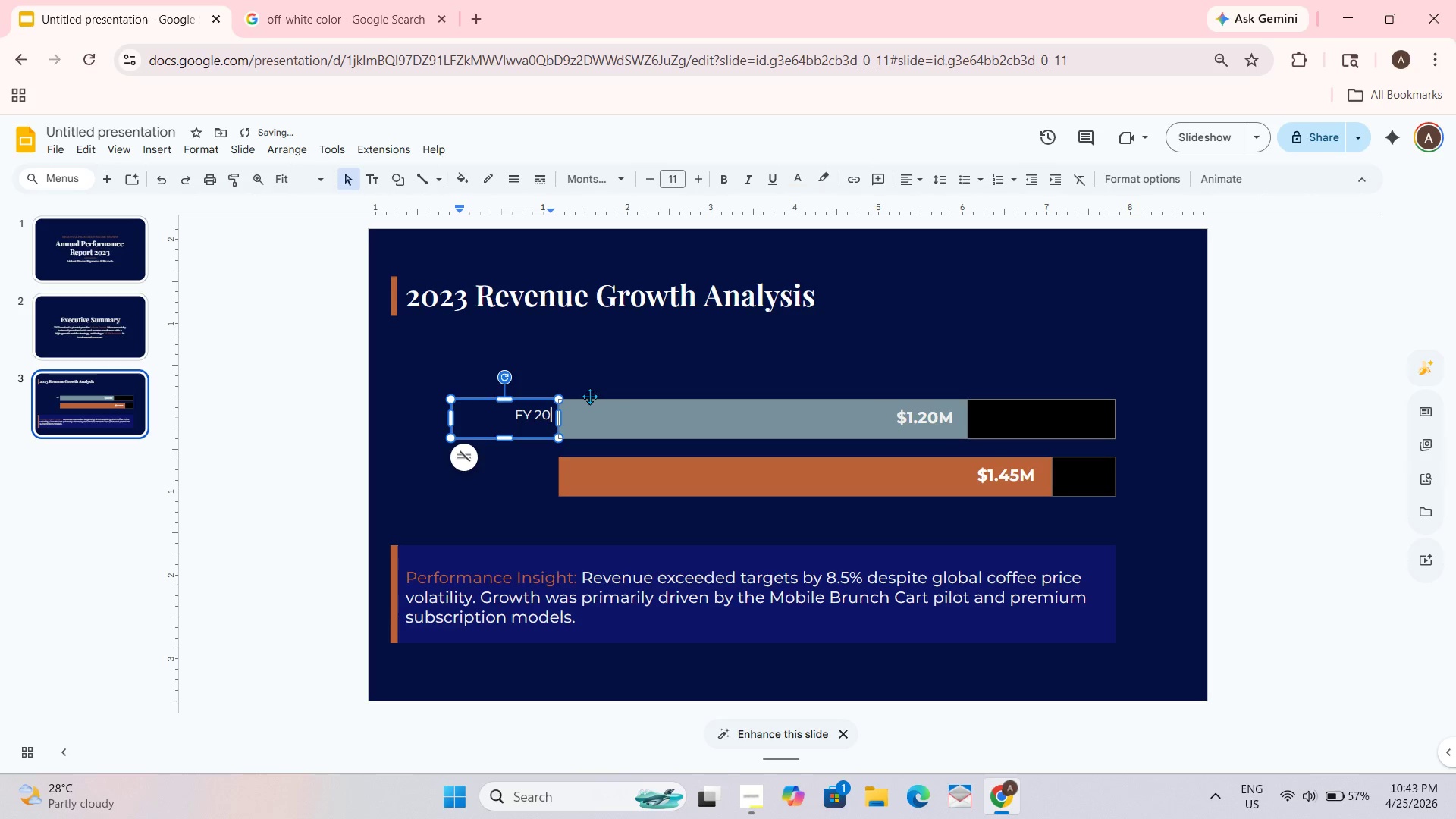 
key(Control+ControlLeft)
 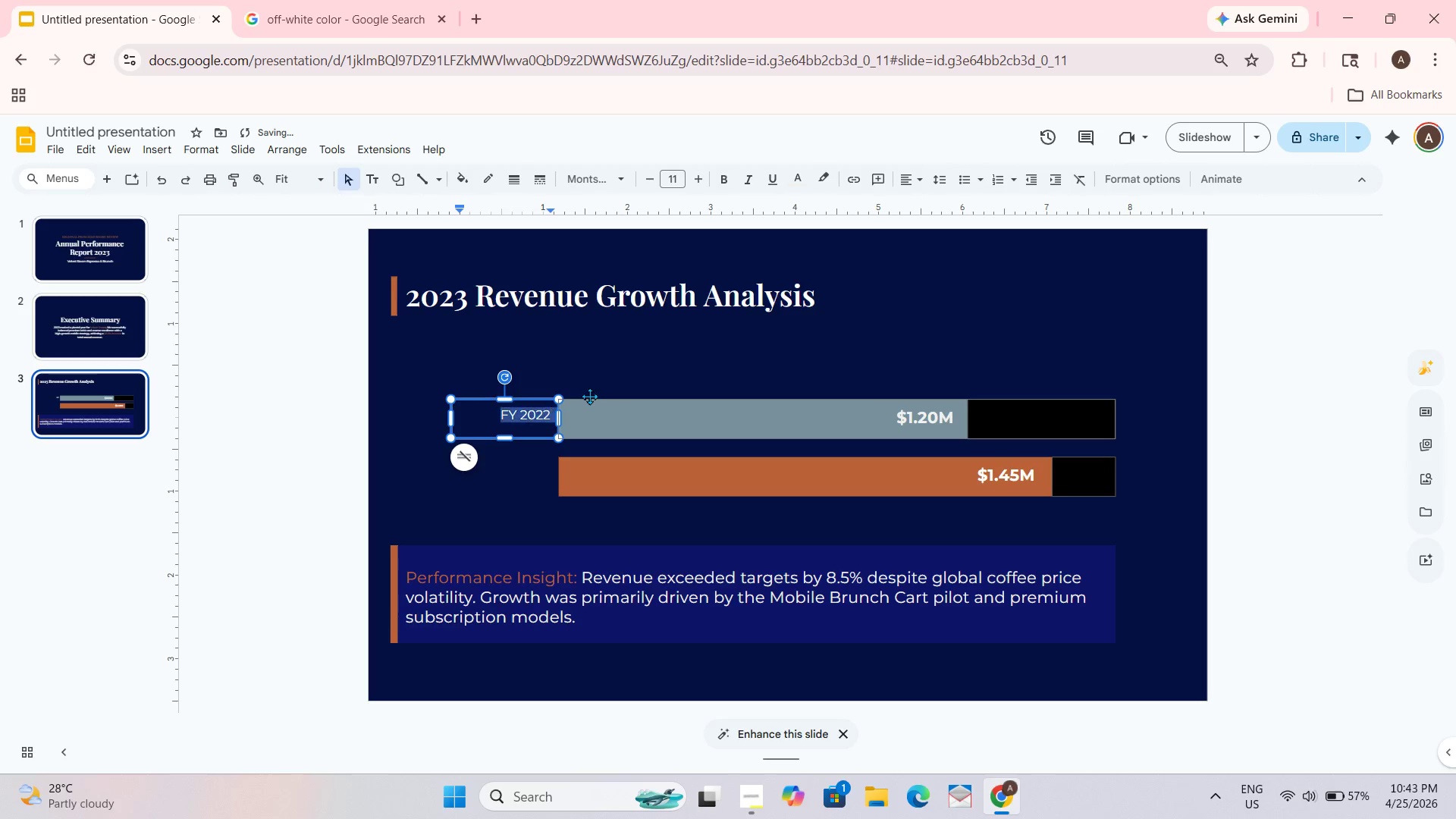 
key(Control+A)
 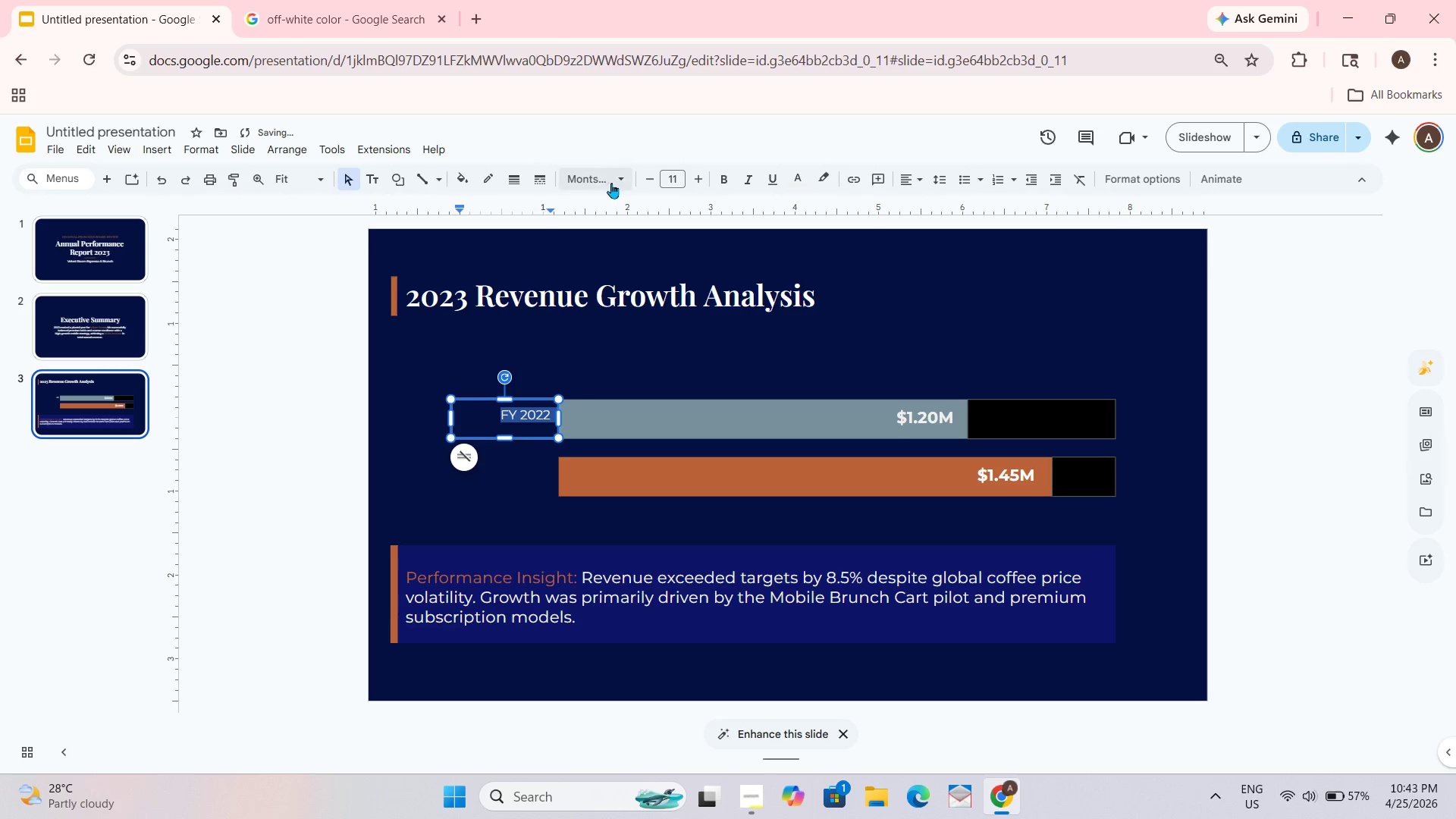 
key(Control+B)
 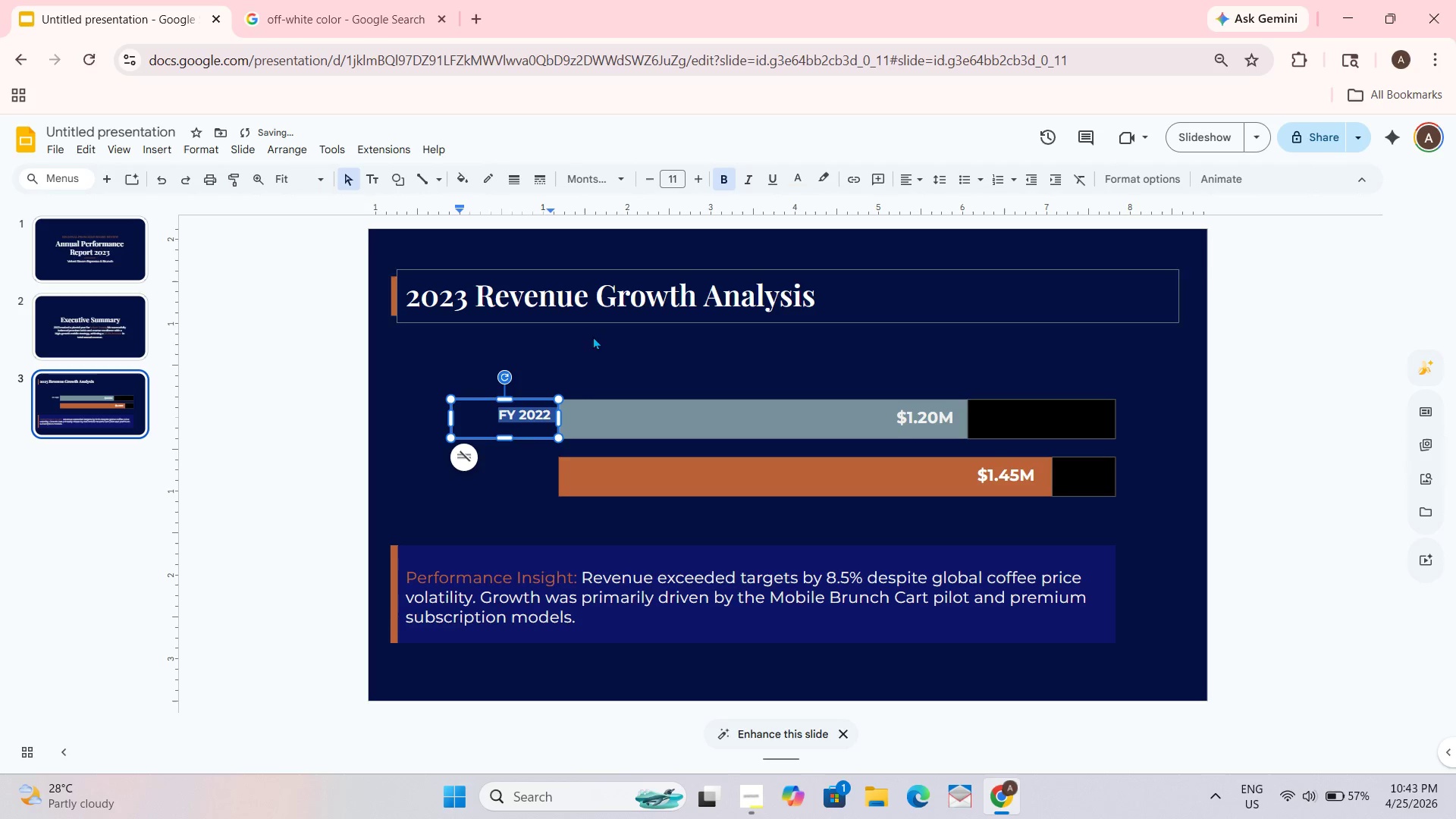 
left_click([586, 377])
 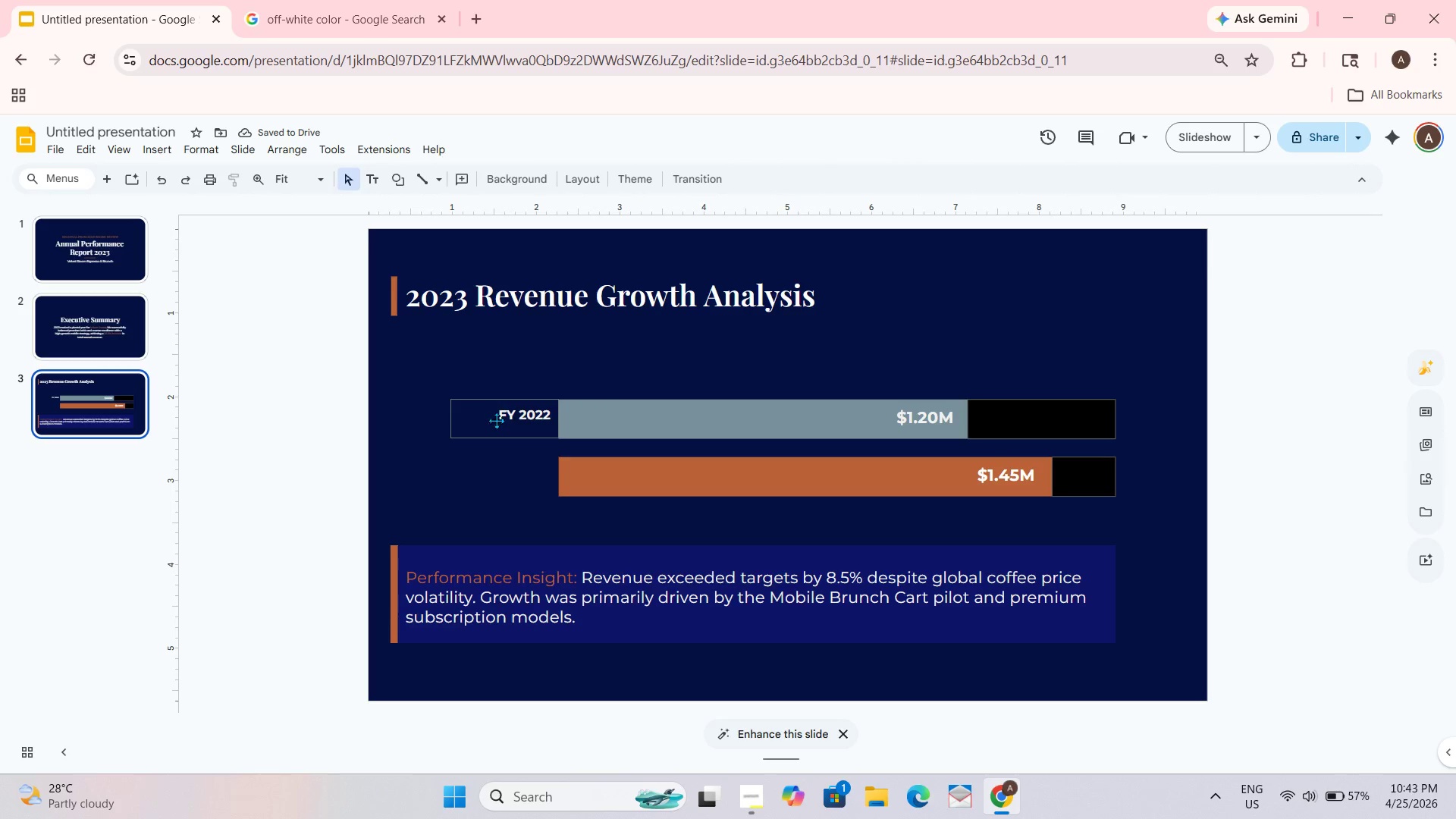 
key(Control+ControlLeft)
 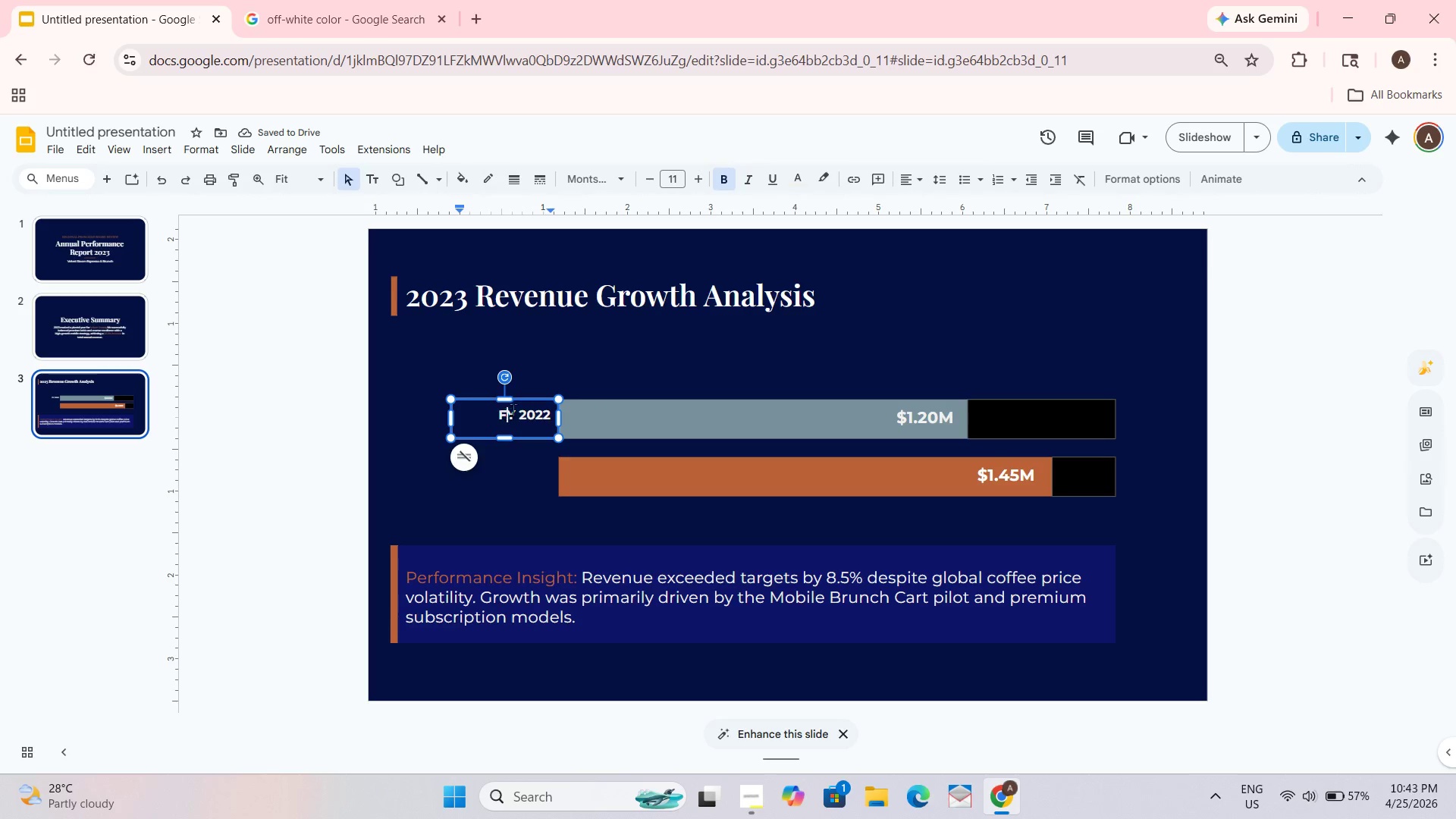 
key(Control+A)
 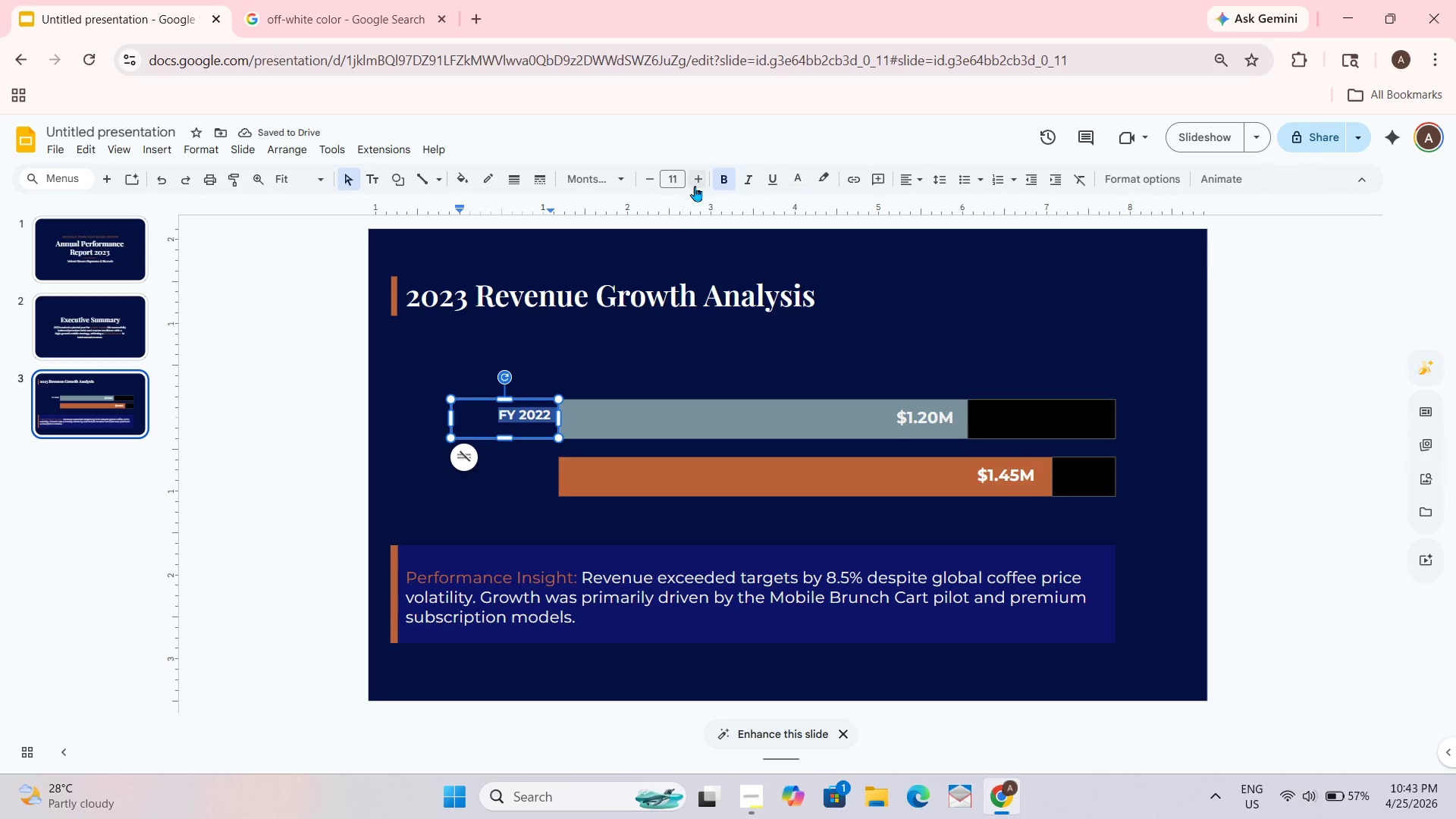 
left_click([695, 181])
 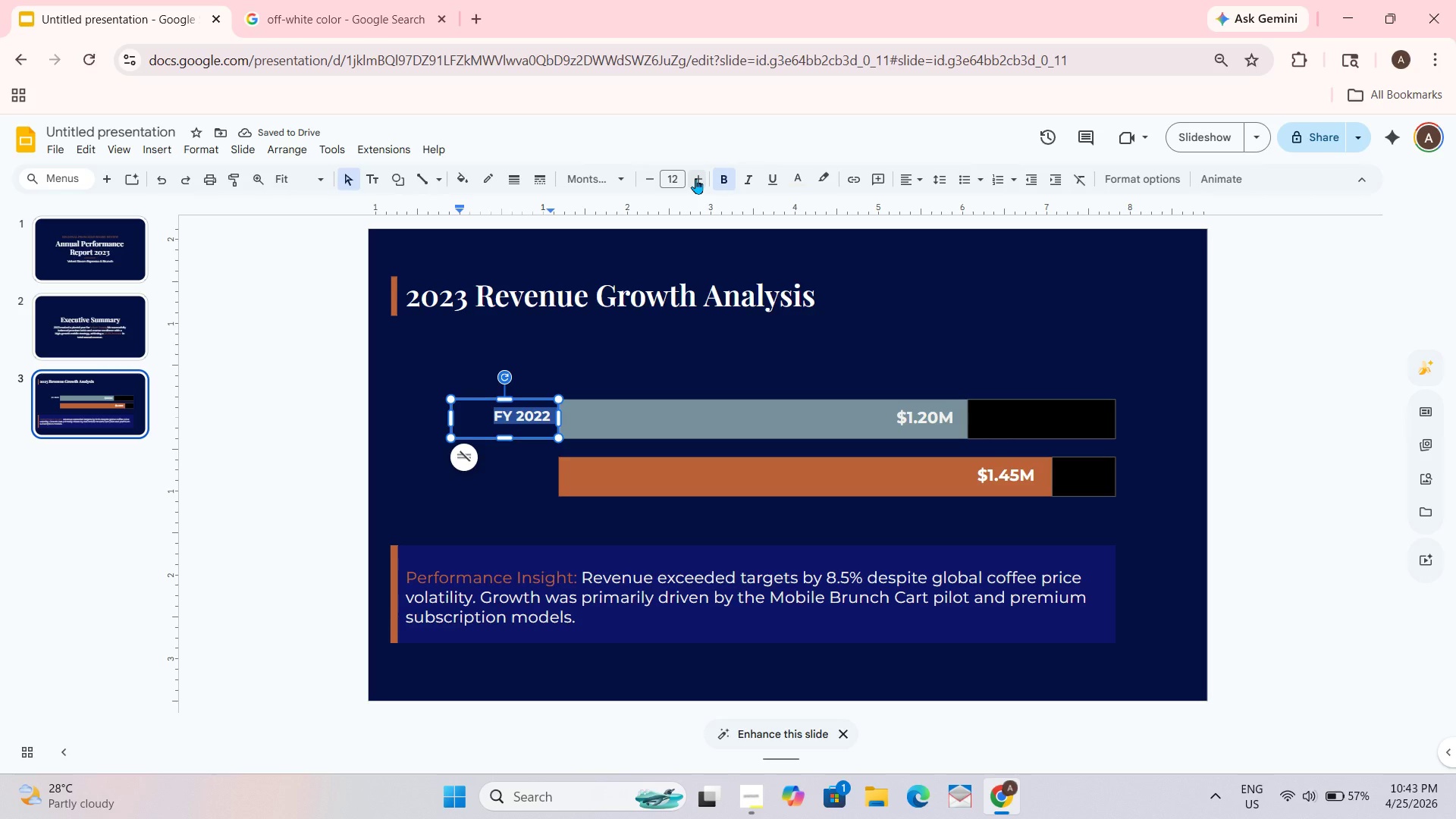 
double_click([695, 178])
 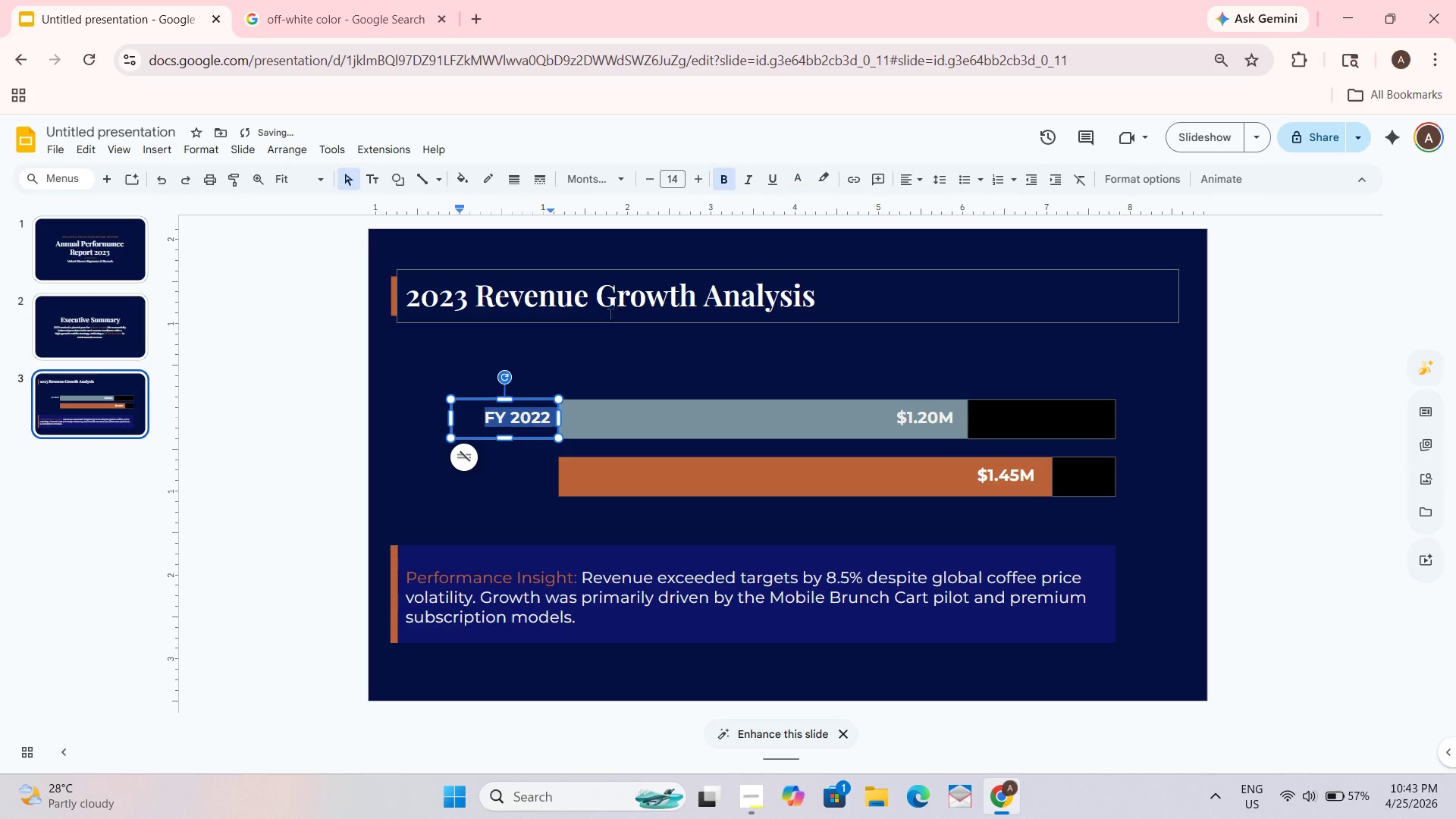 
left_click([585, 362])
 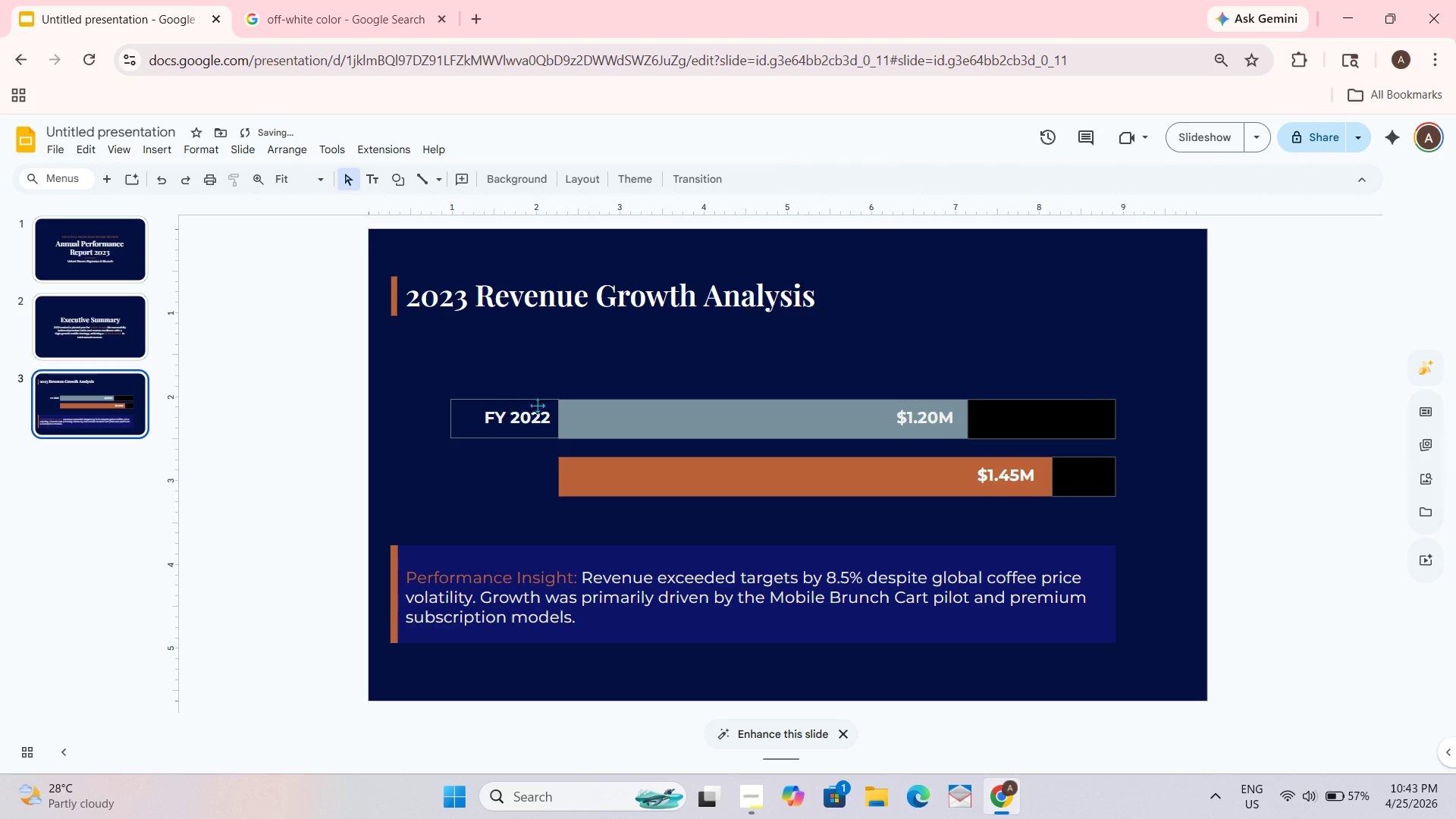 
left_click([545, 397])
 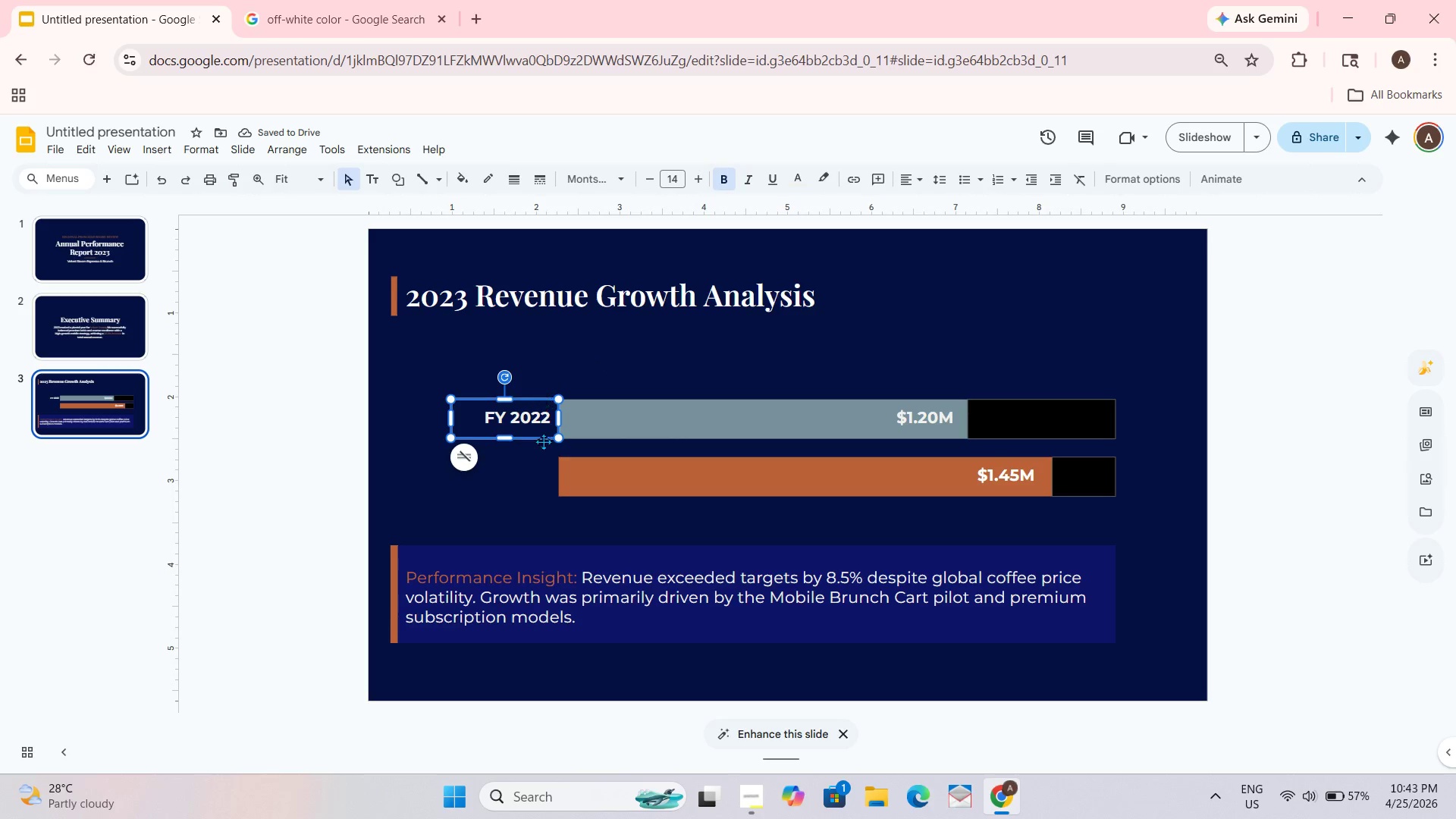 
key(Control+D)
 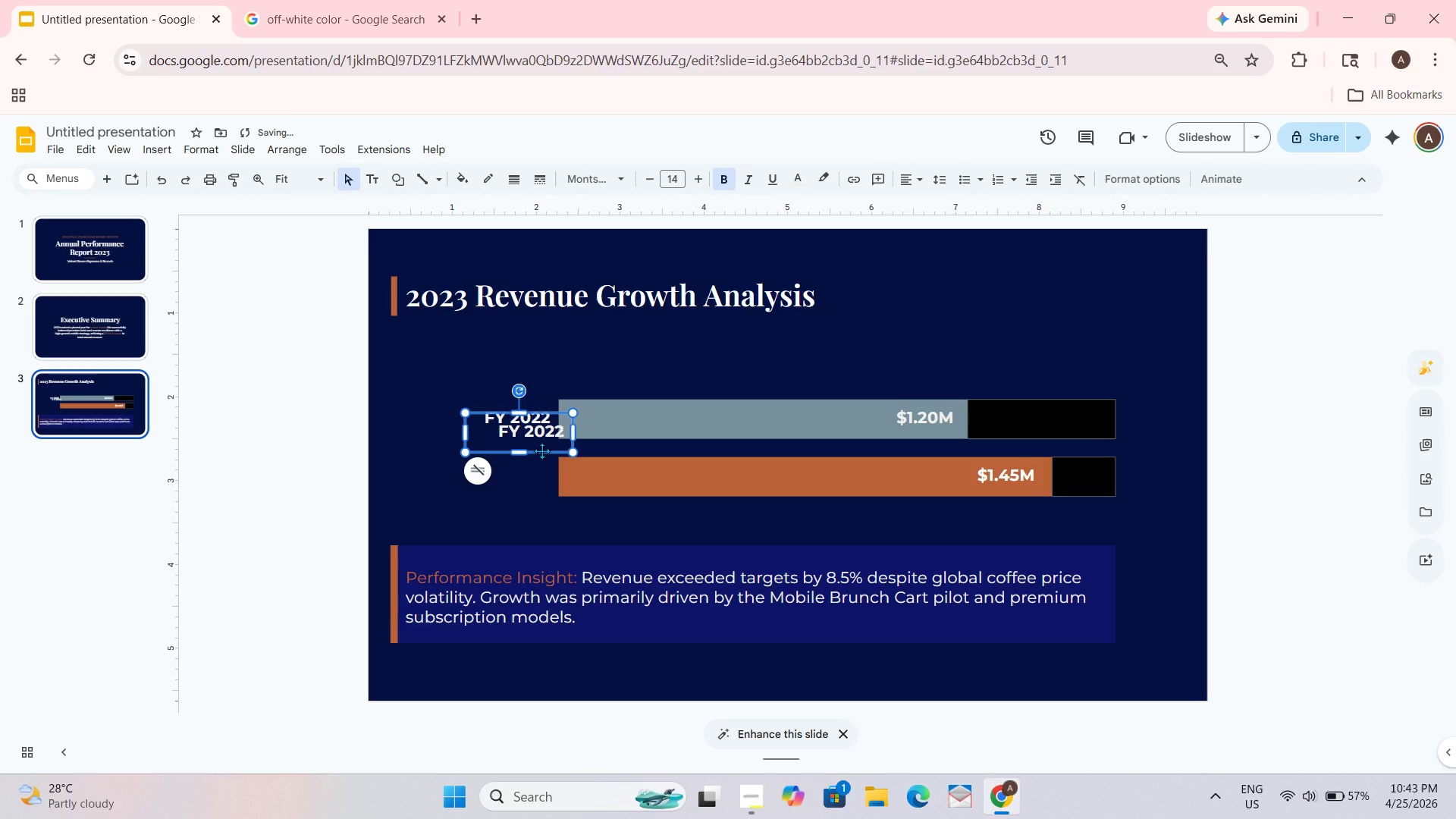 
left_click_drag(start_coordinate=[541, 448], to_coordinate=[527, 493])
 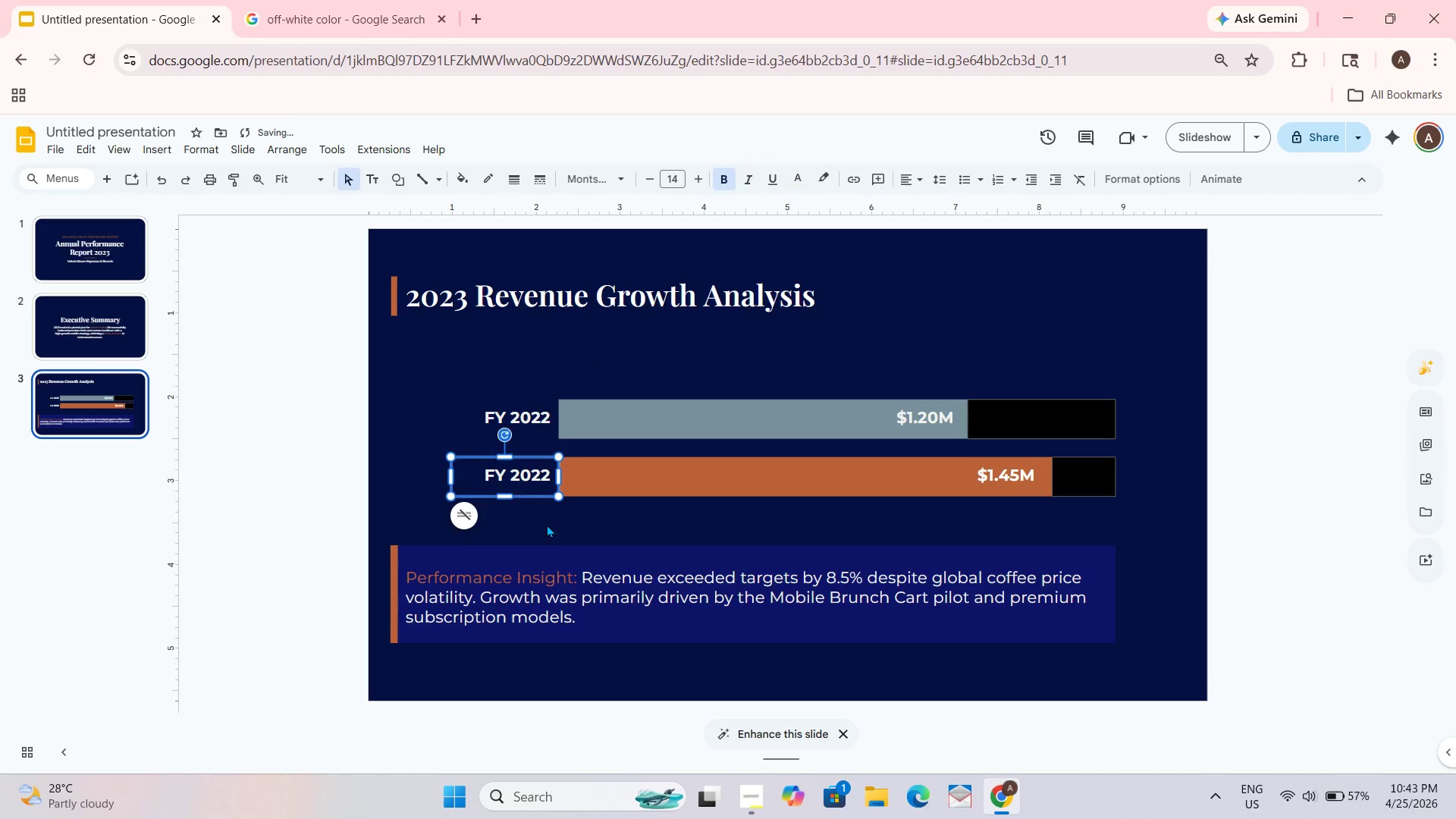 
left_click([547, 524])
 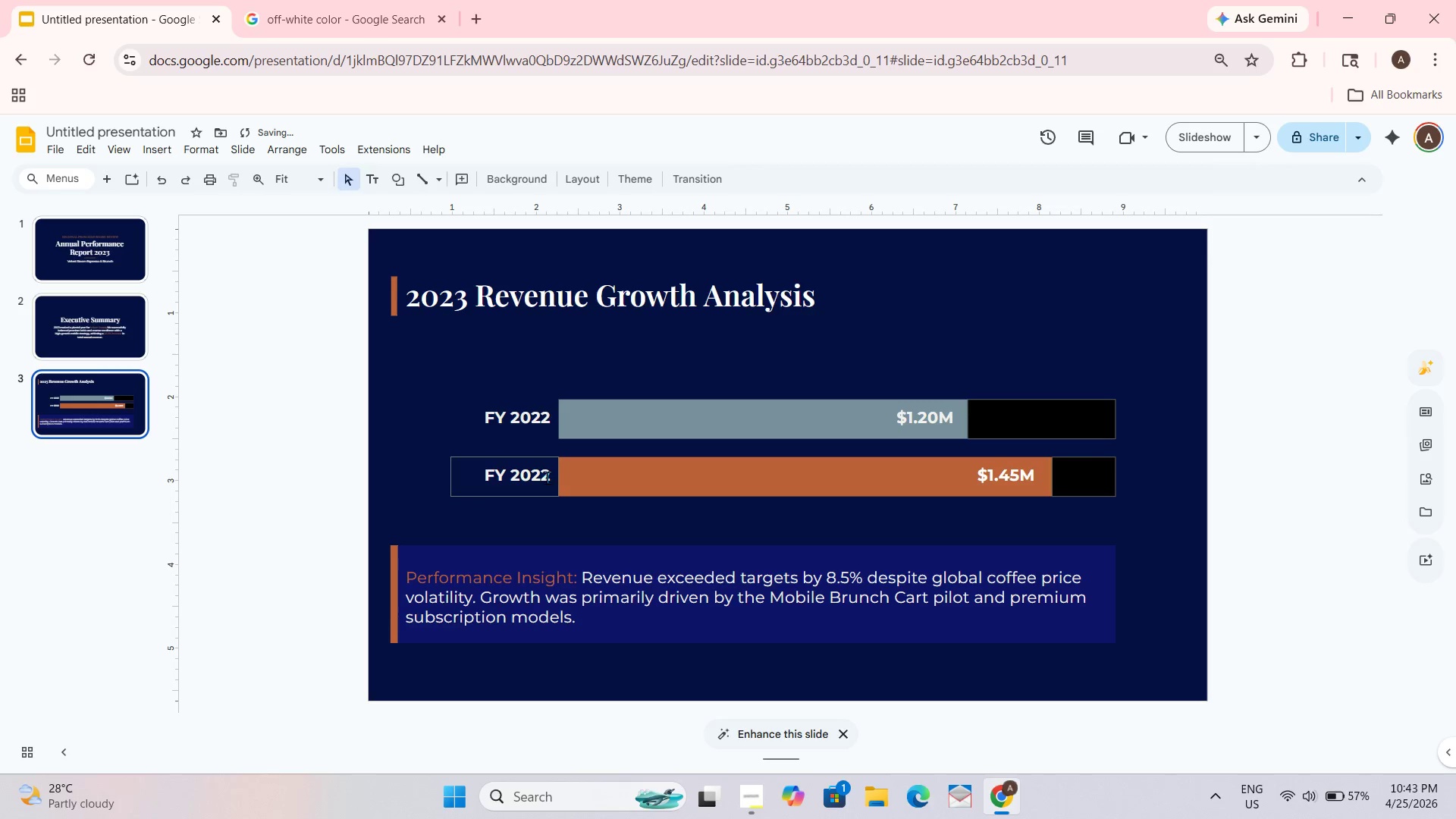 
left_click([547, 477])
 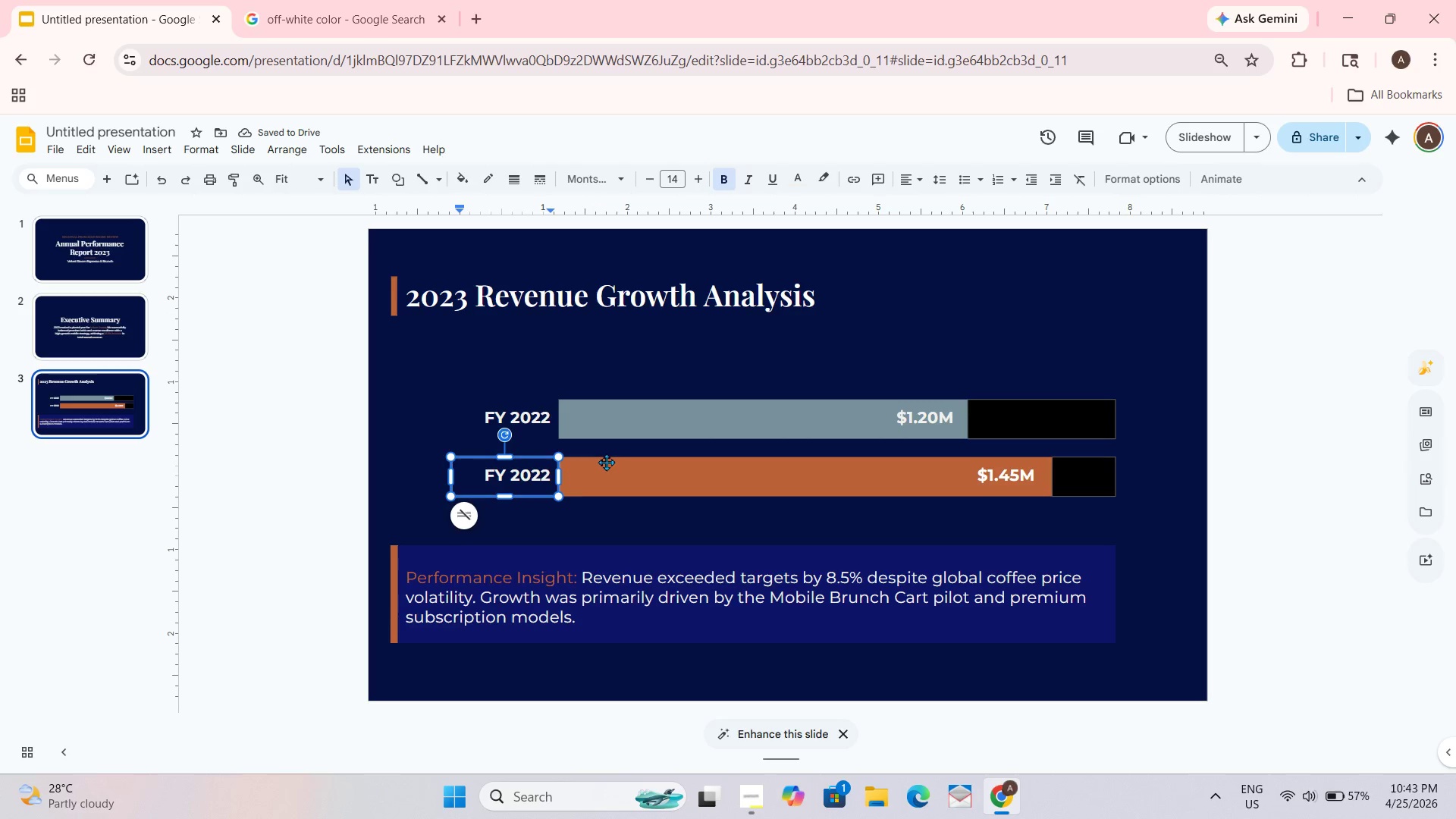 
key(Backspace)
 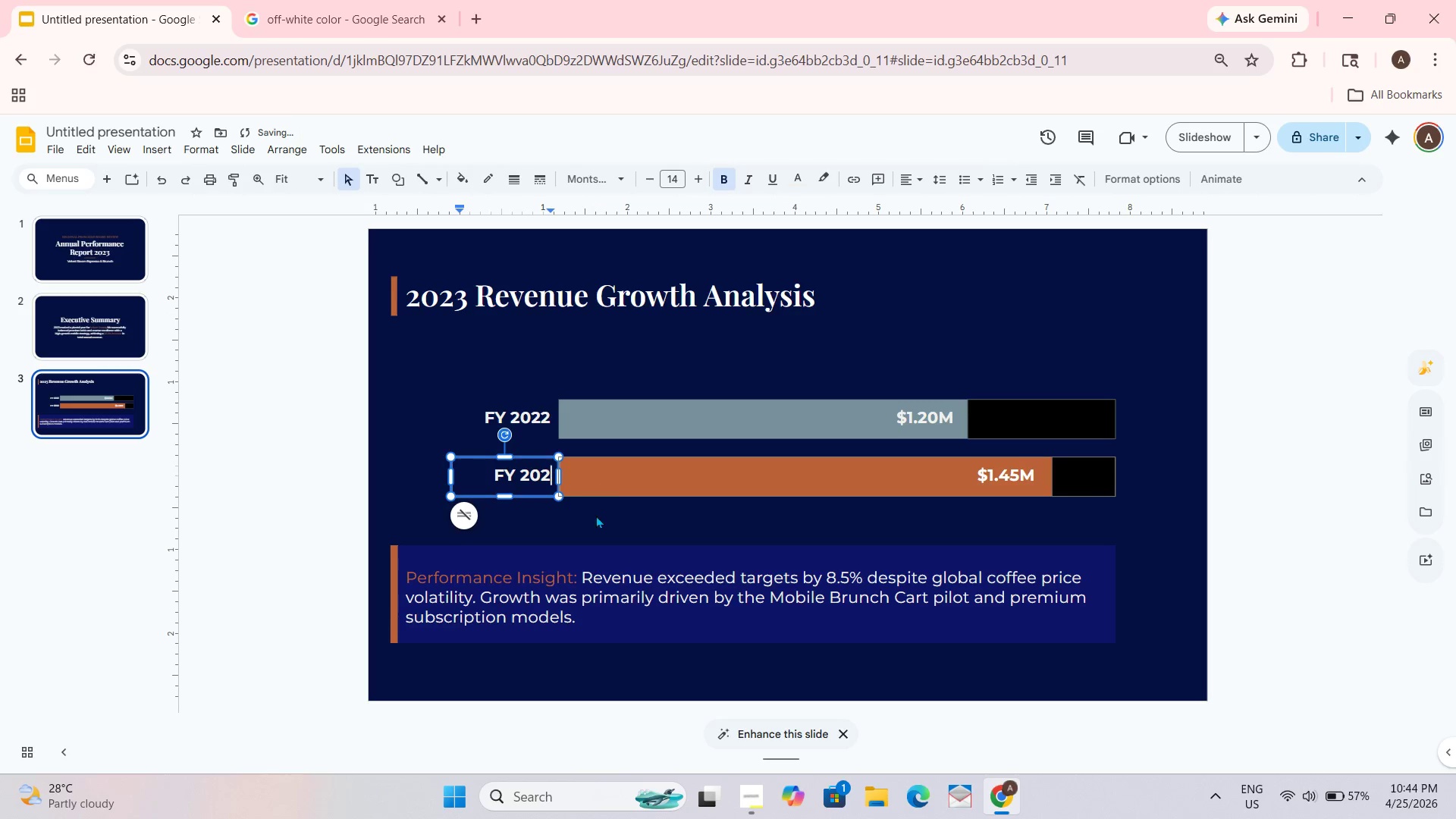 
key(Numpad3)
 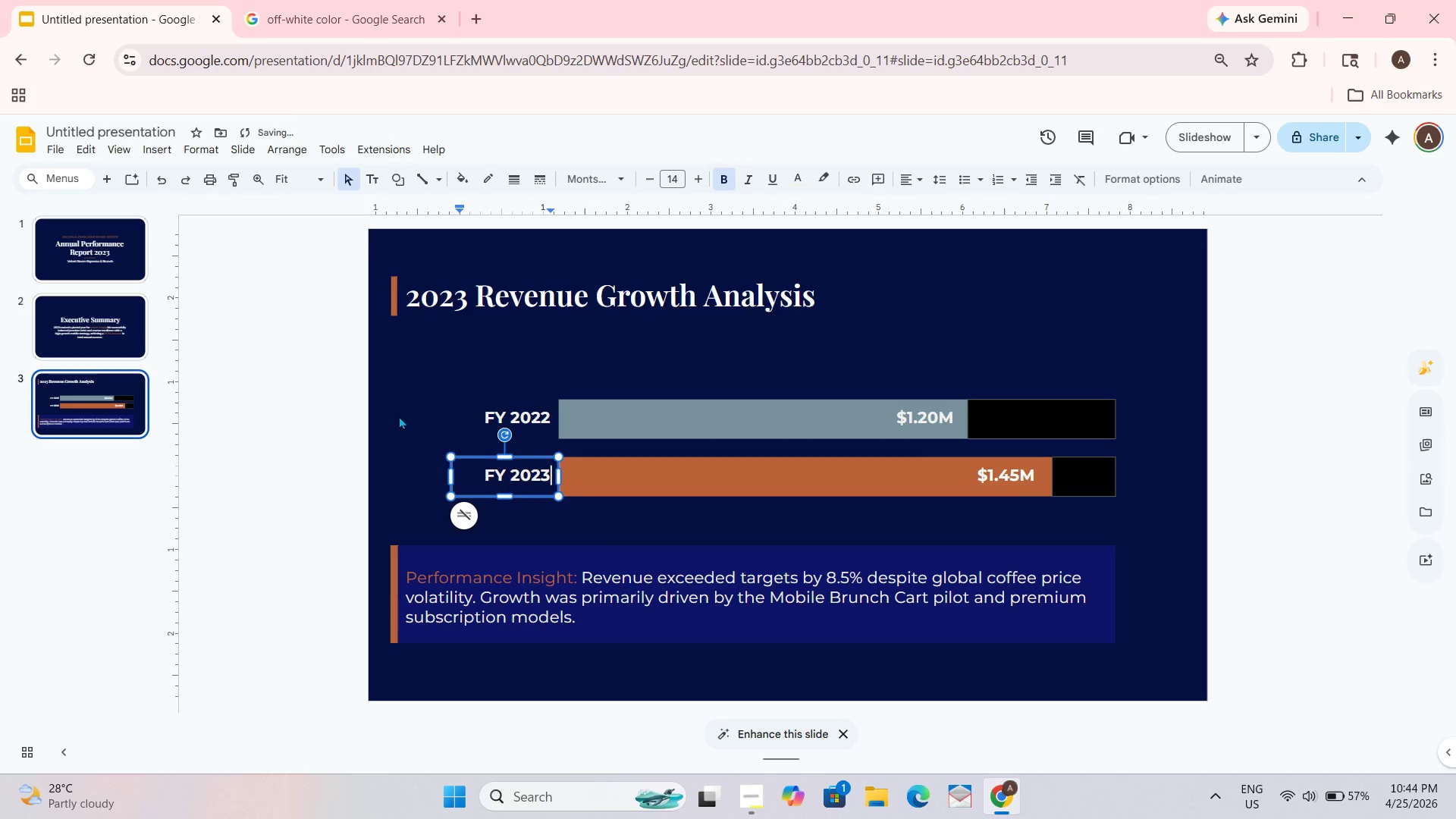 
left_click([428, 385])
 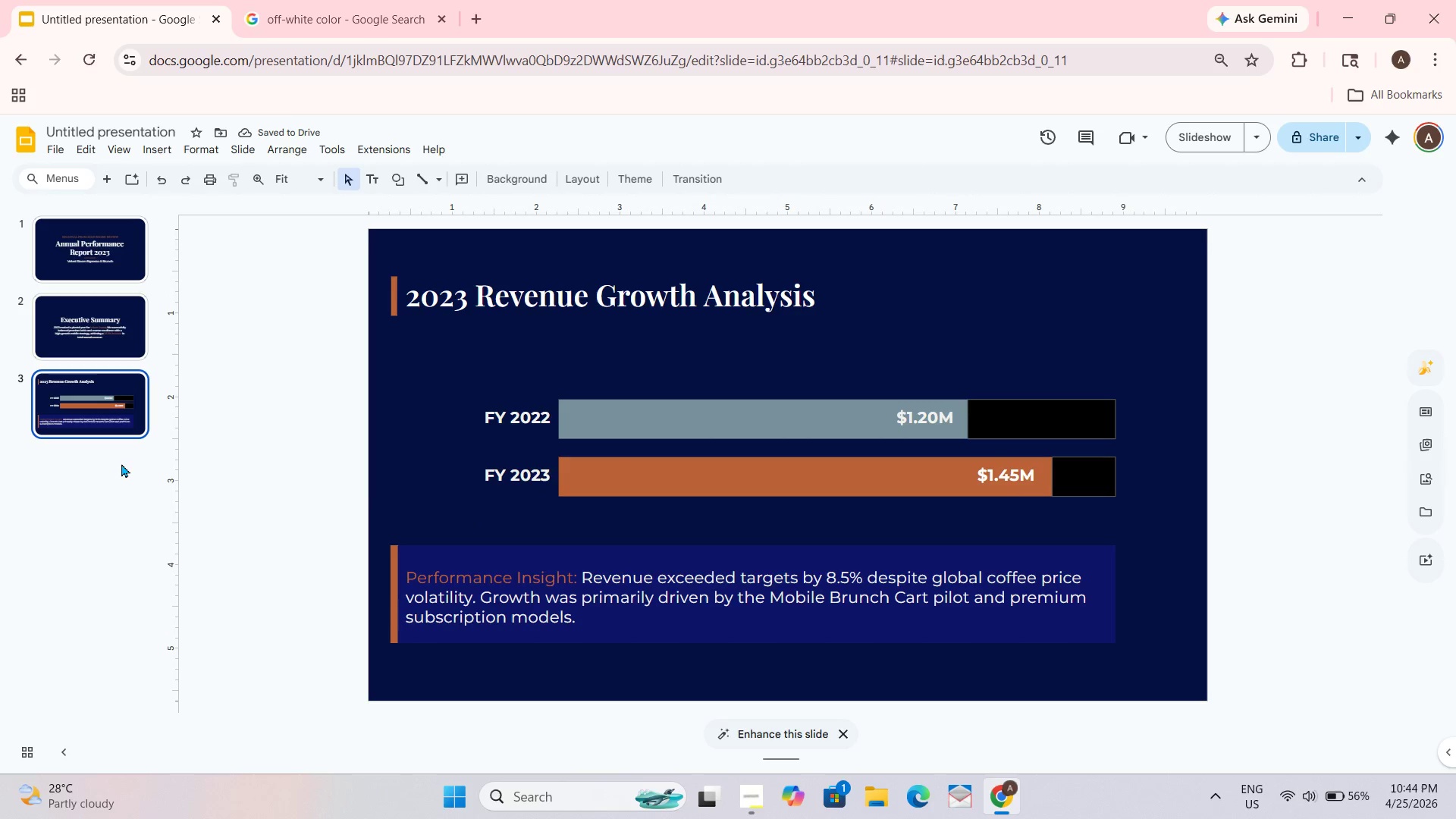 
key(Enter)
 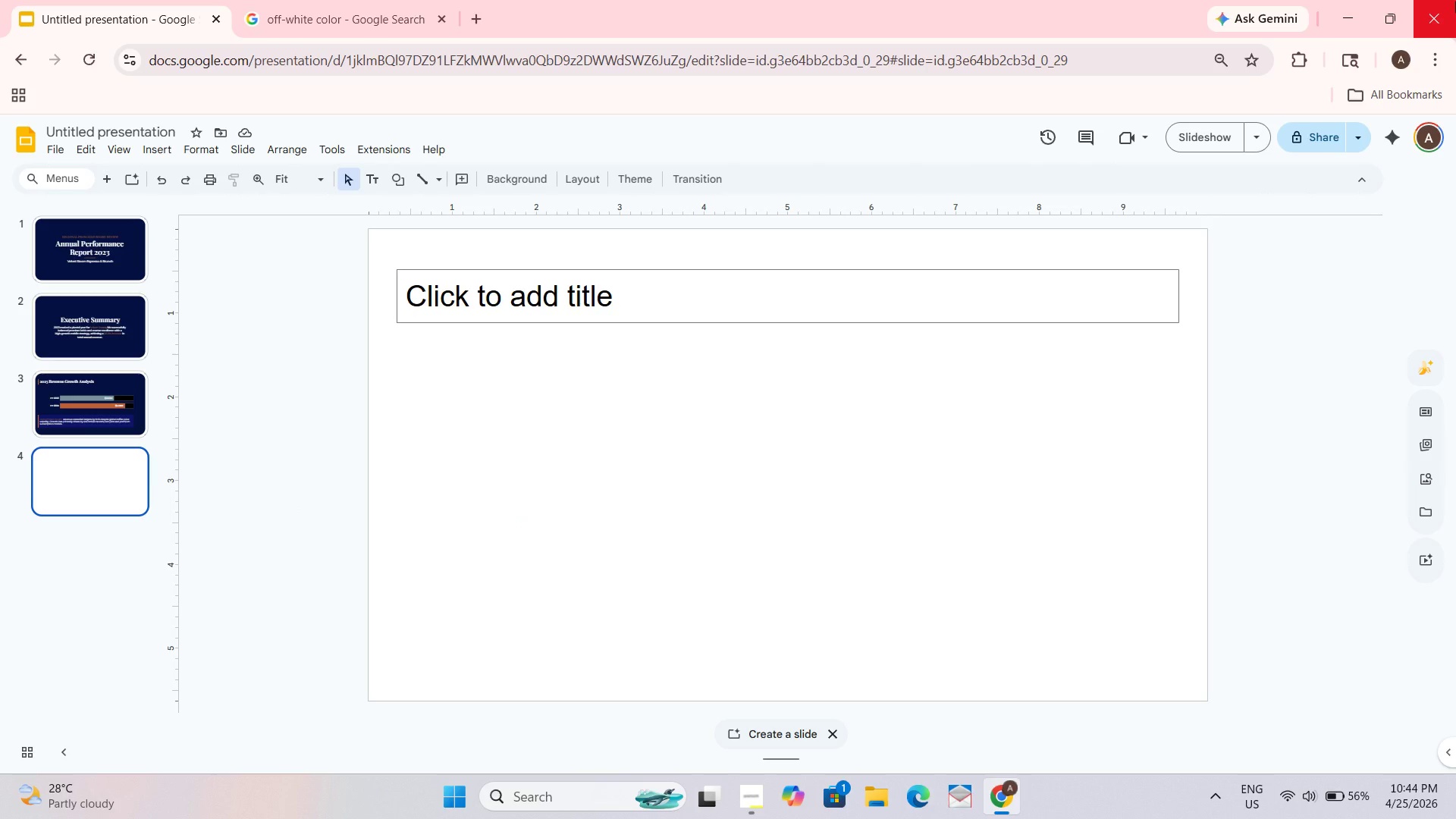 
wait(31.53)
 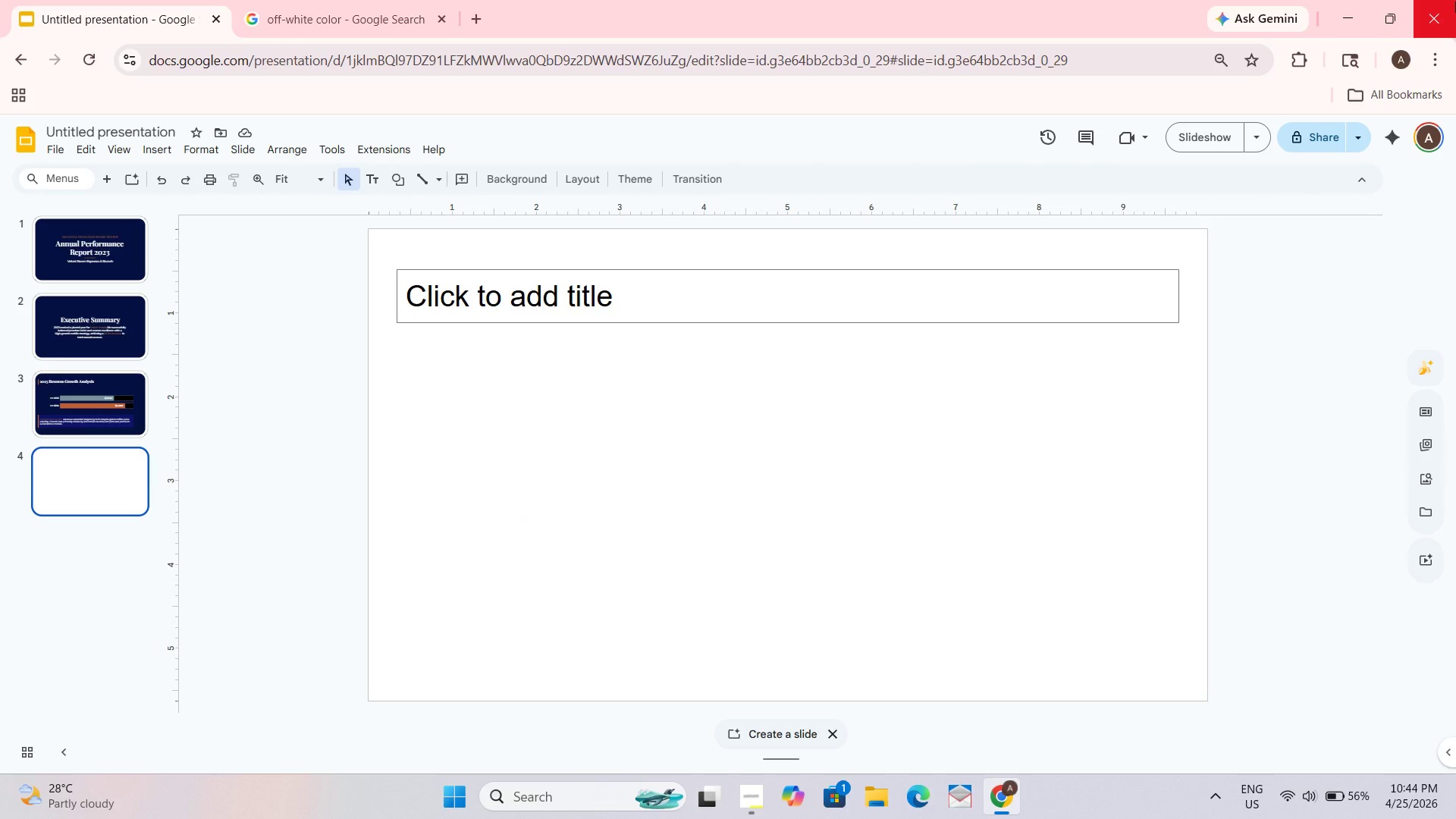 
left_click([336, 0])
 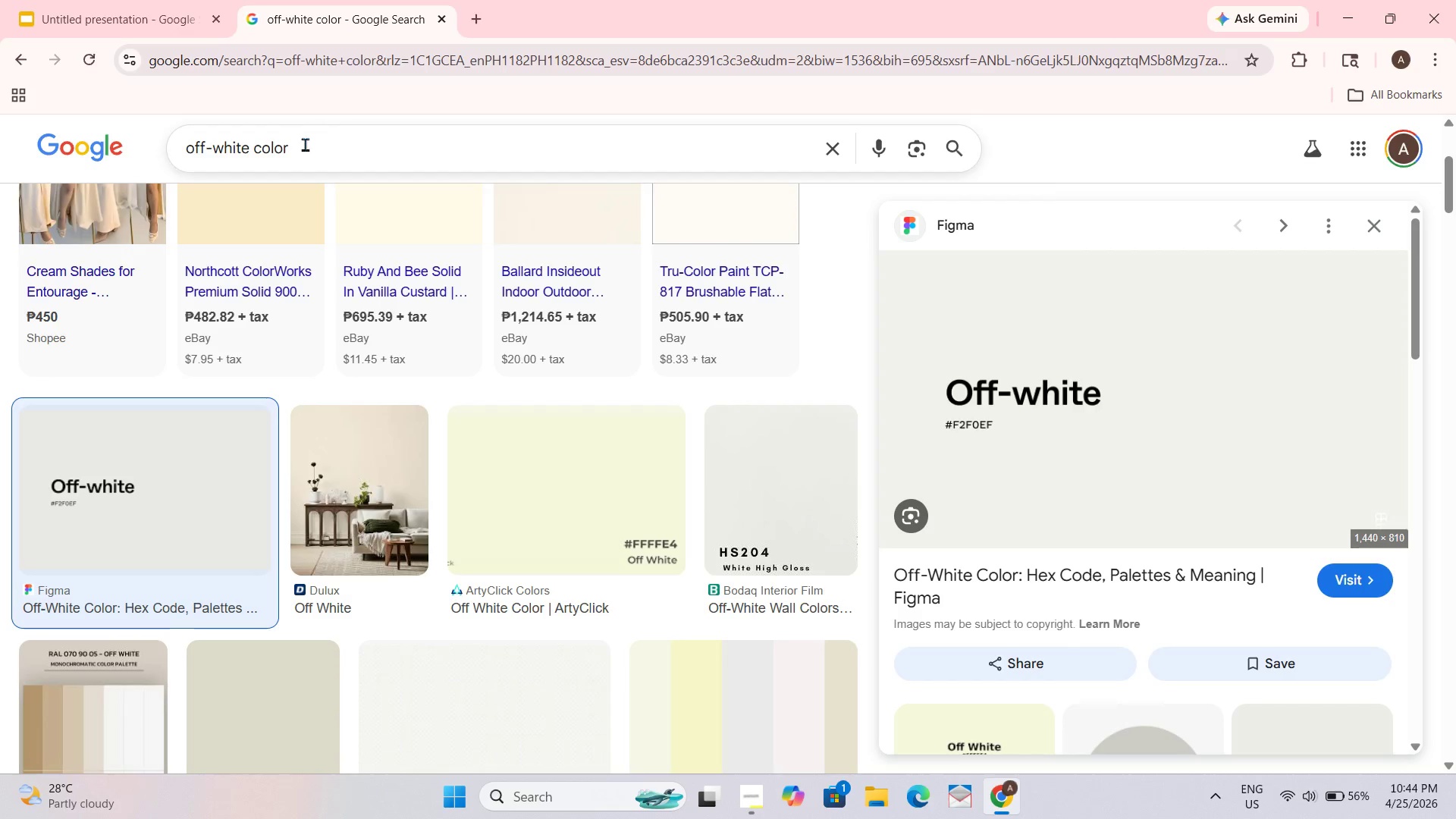 
left_click_drag(start_coordinate=[305, 150], to_coordinate=[160, 158])
 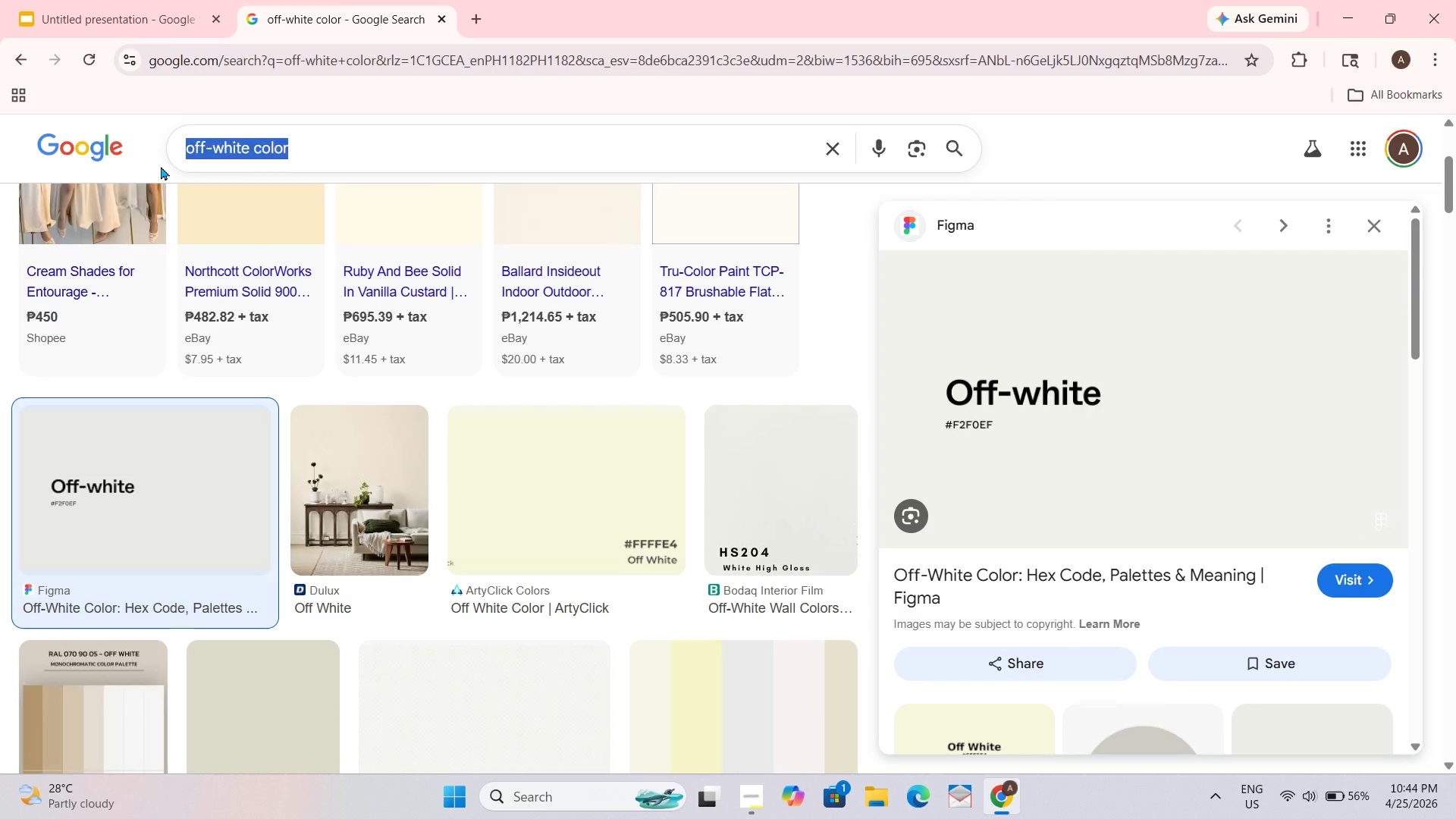 
type(ivet feel fabrick)
 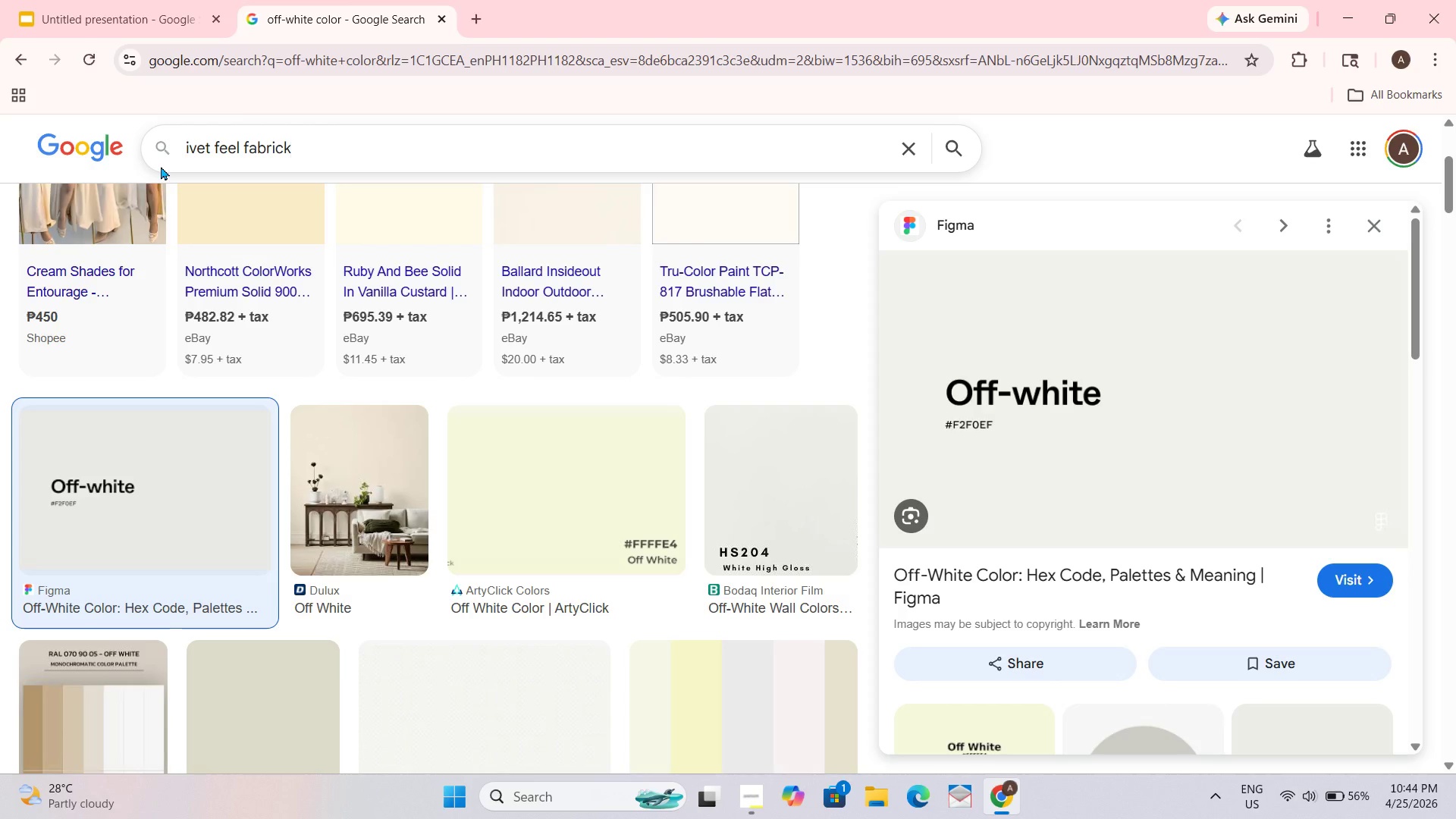 
key(Enter)
 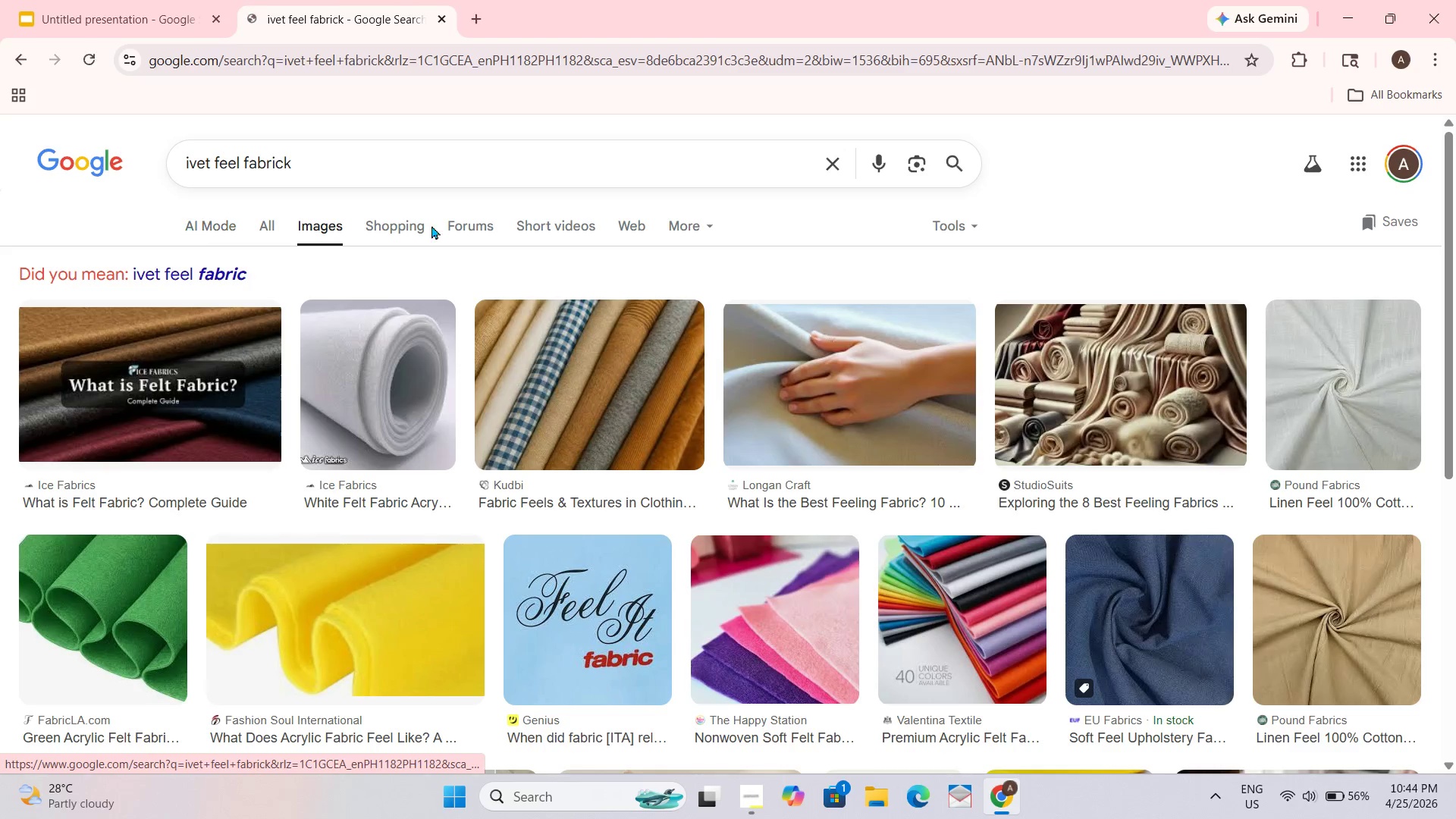 
left_click([381, 155])